 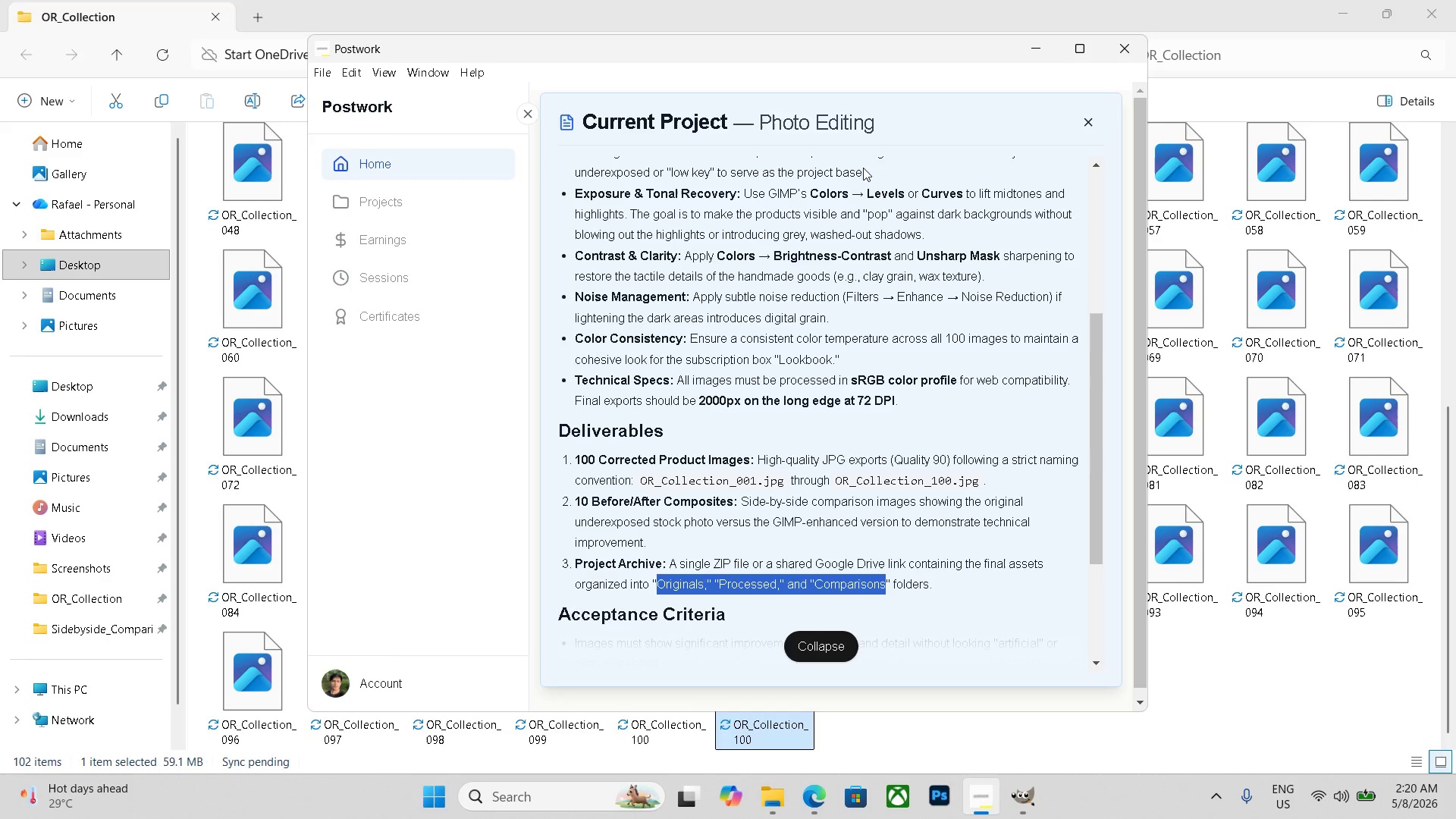 
left_click([1039, 50])
 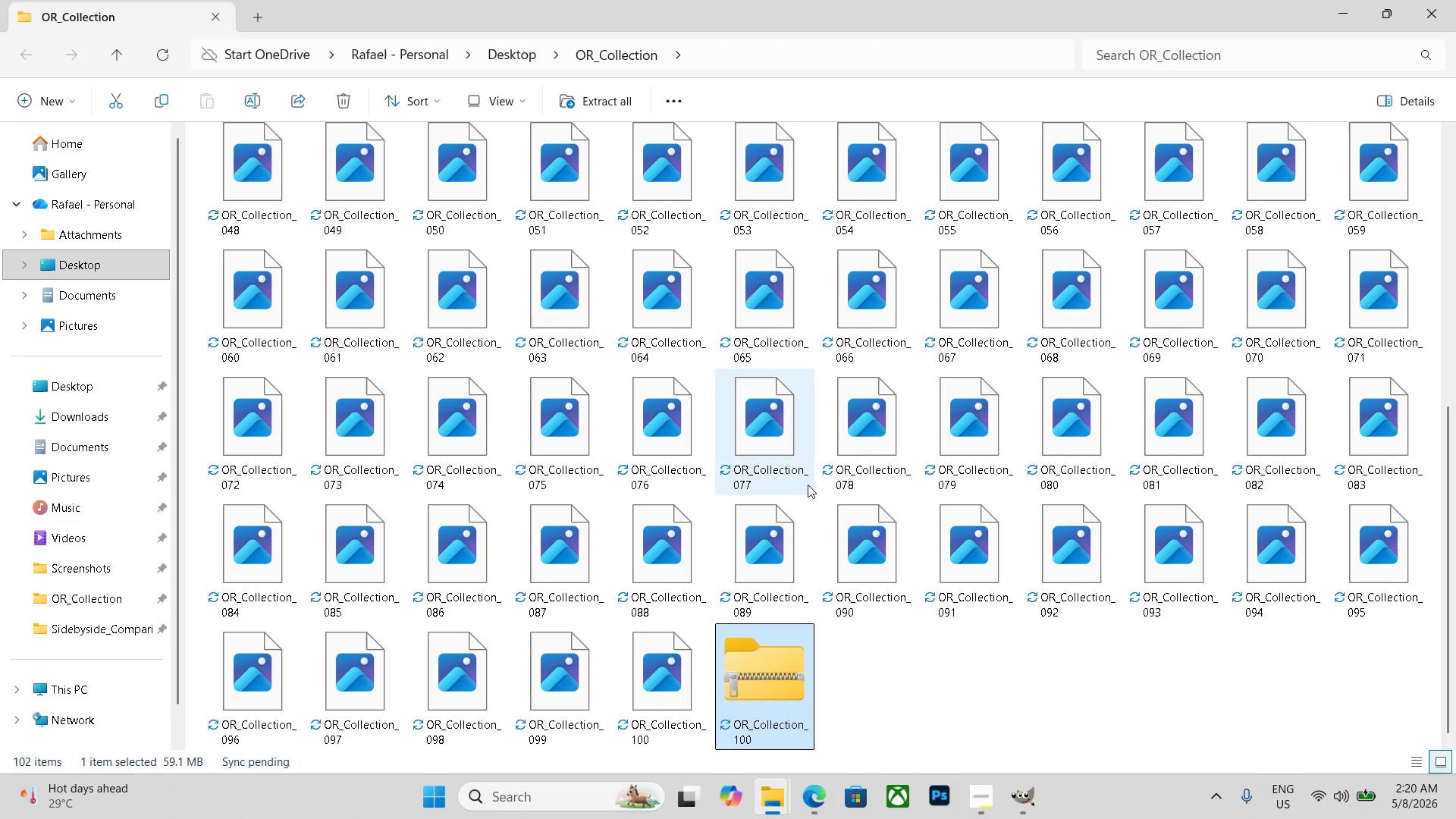 
left_click([767, 735])
 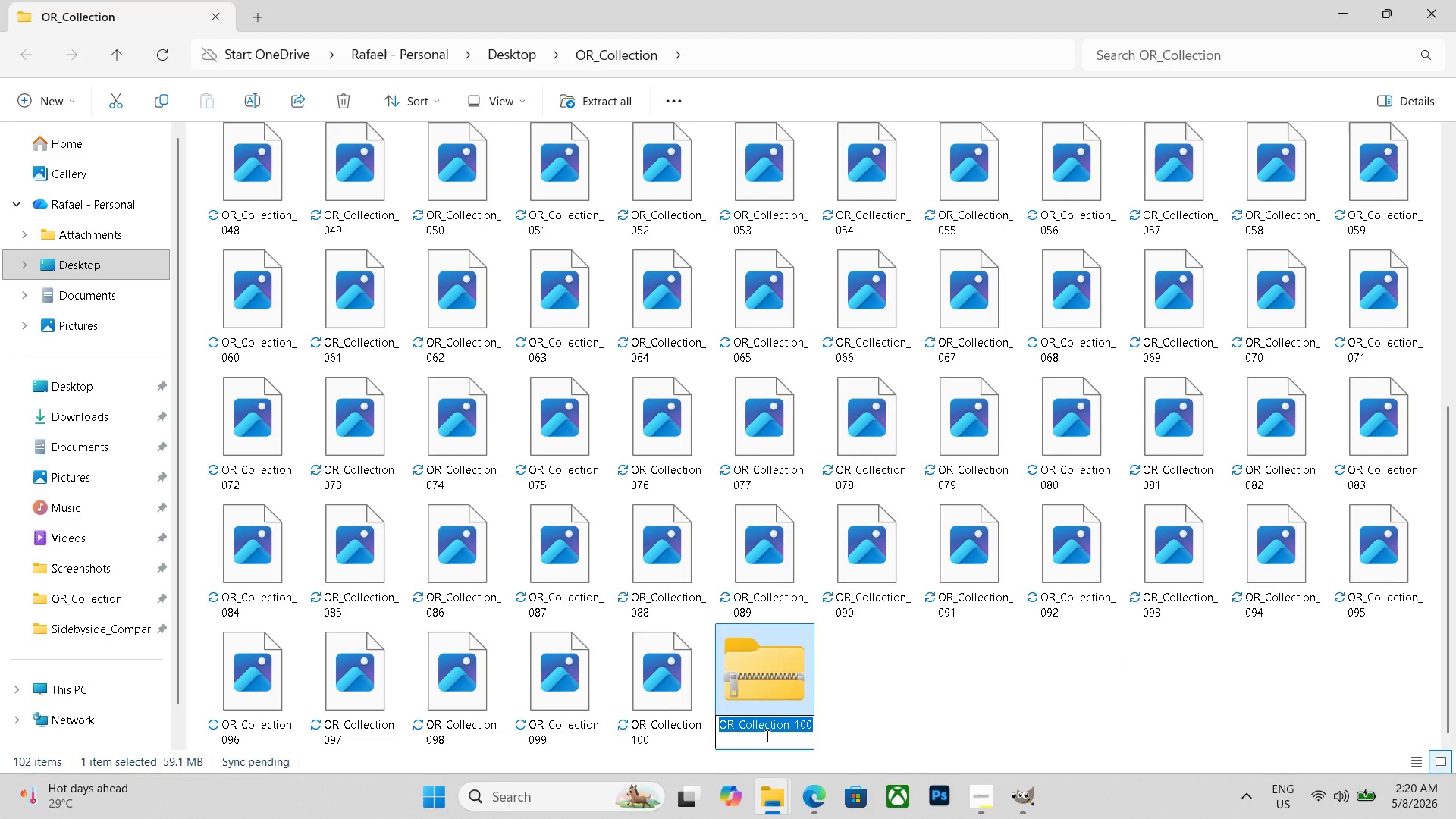 
key(Control+V)
 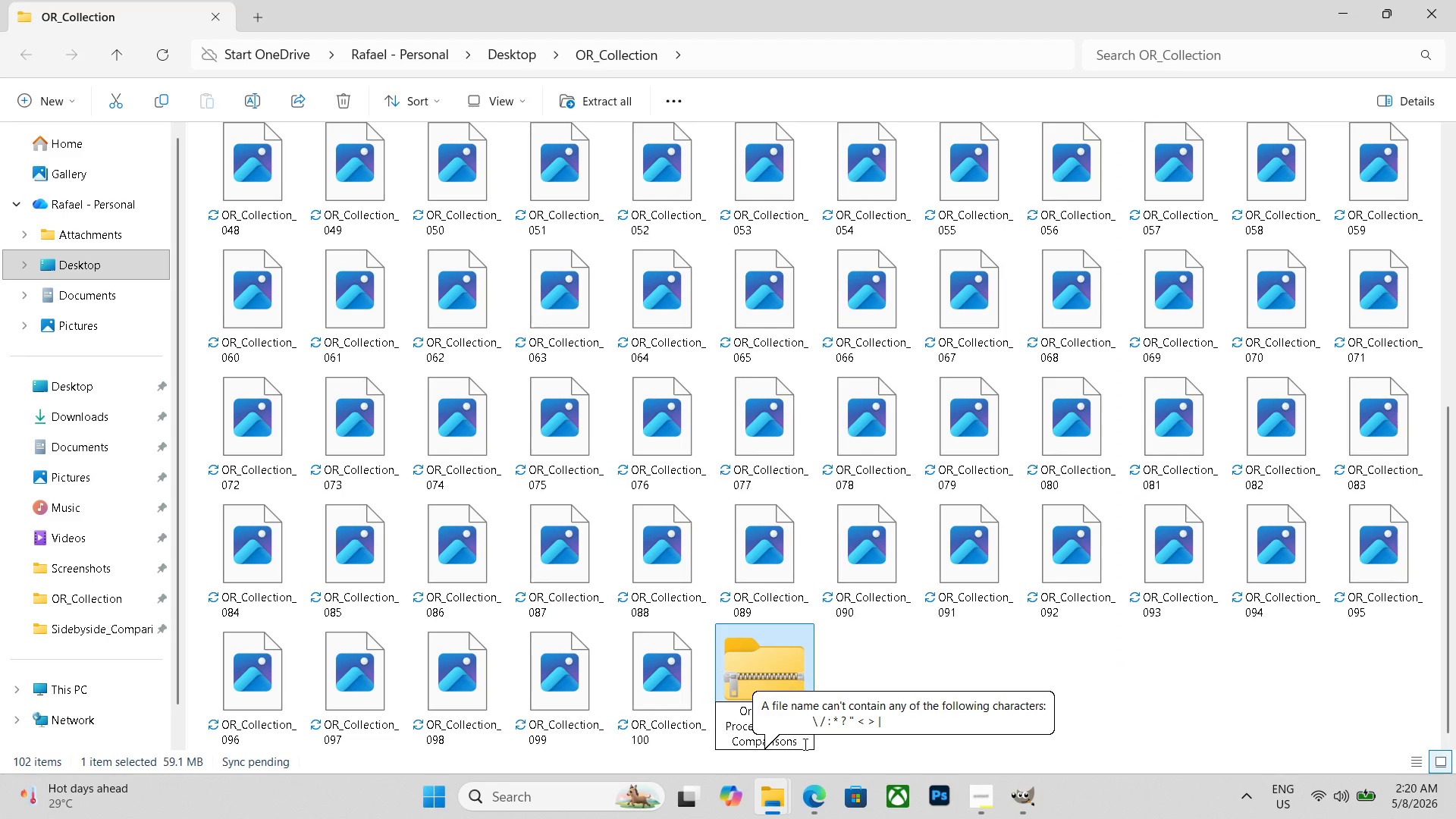 
left_click([804, 744])
 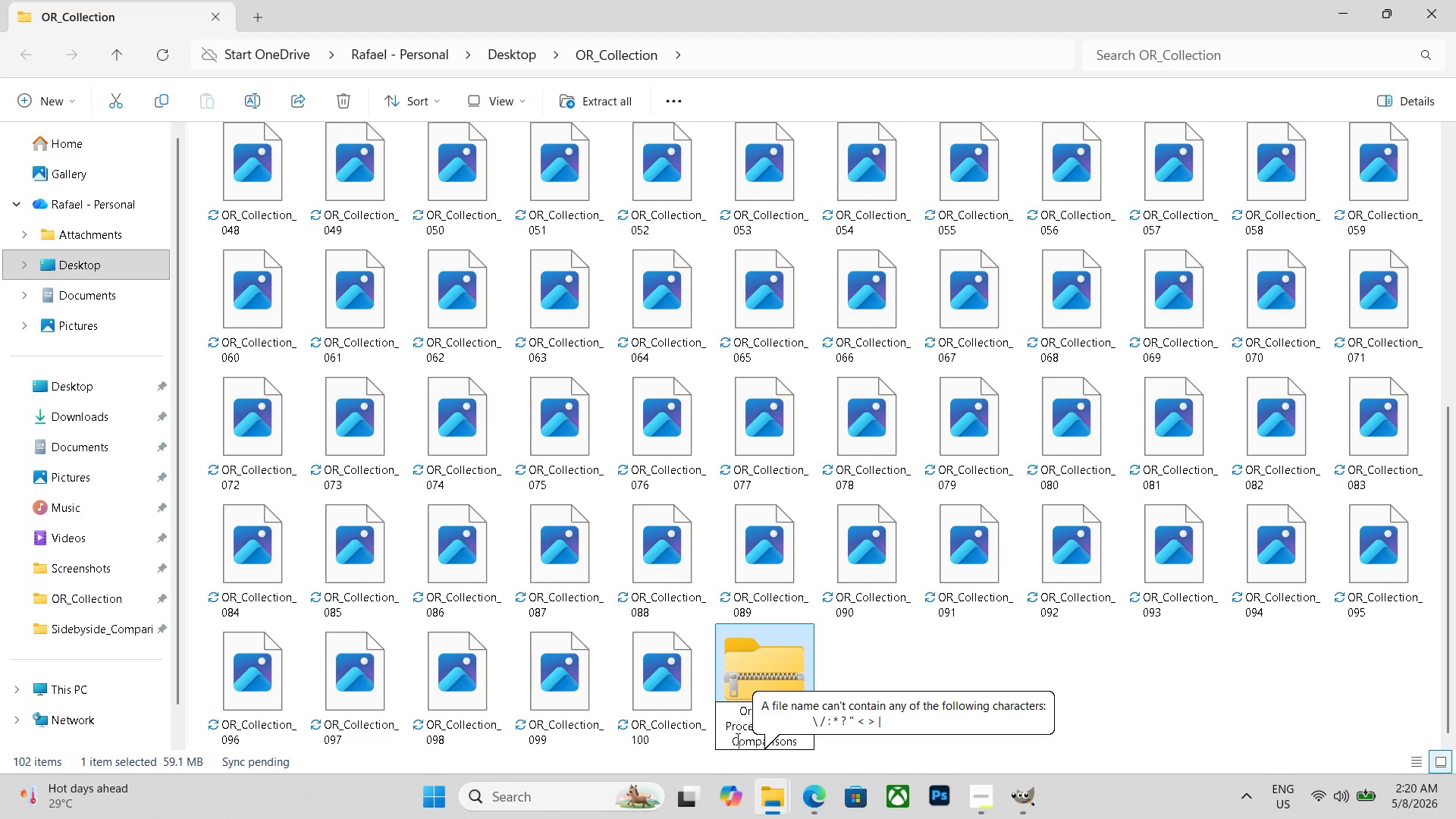 
left_click([736, 739])
 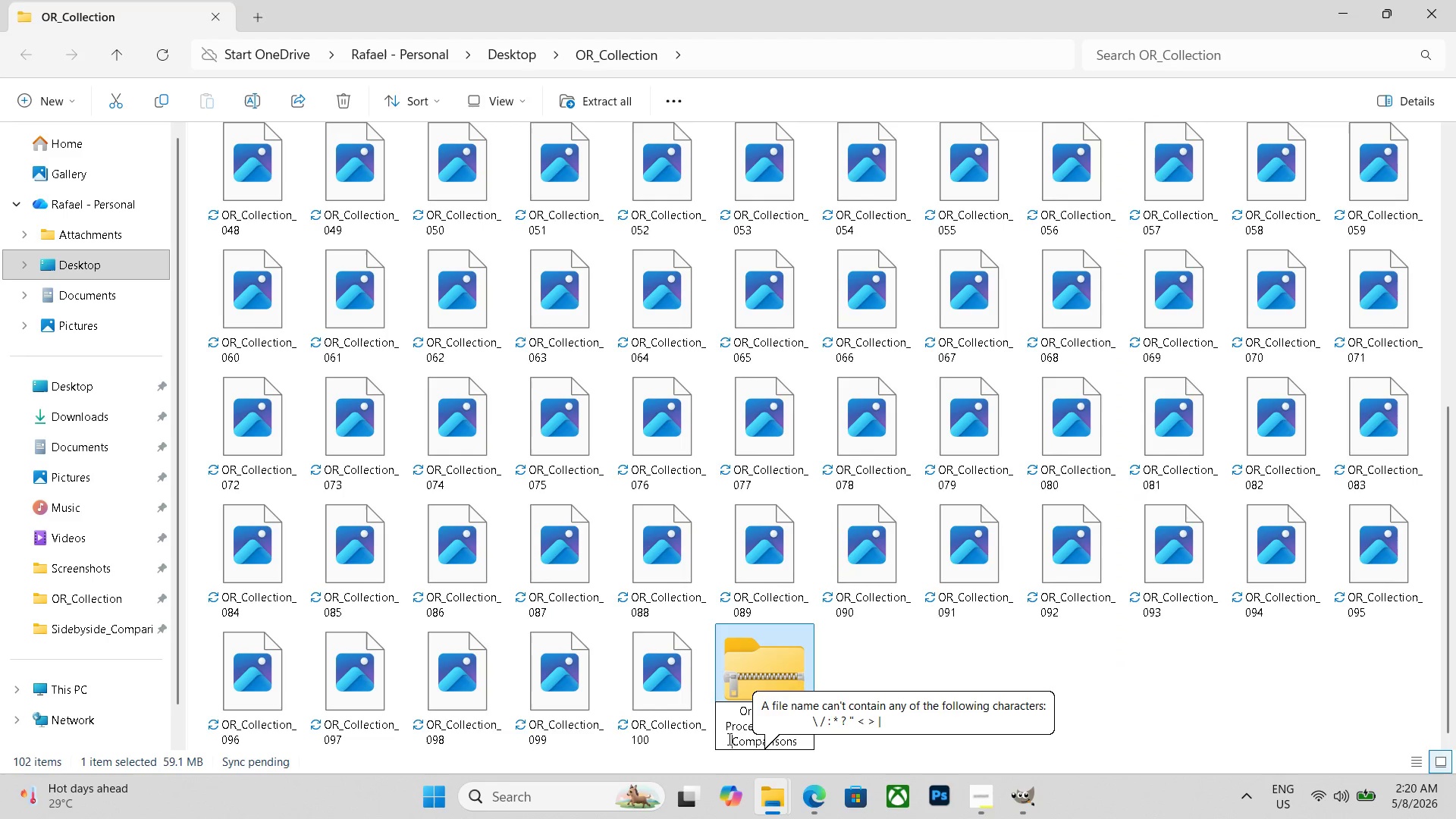 
left_click([727, 739])
 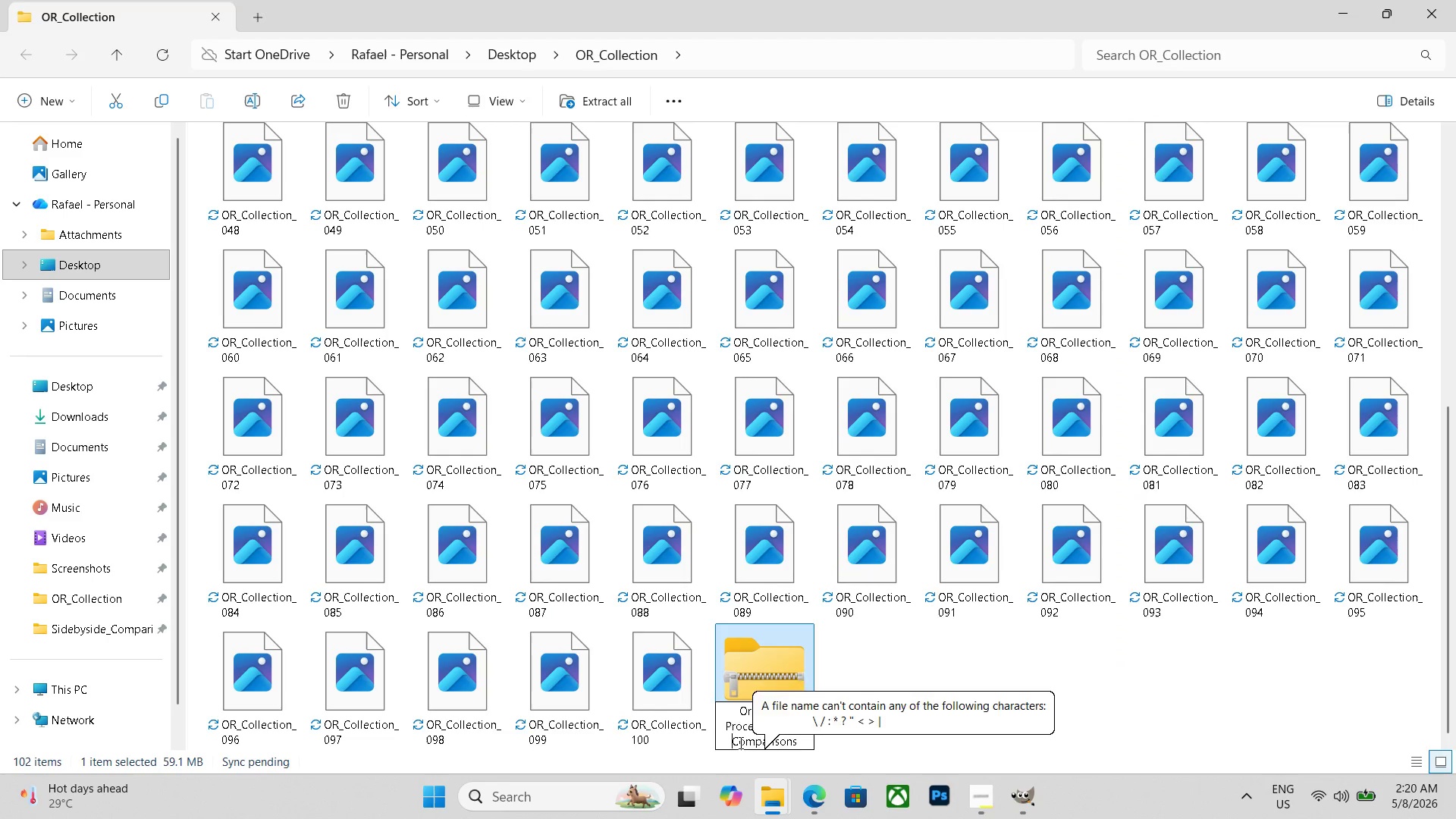 
hold_key(key=Backspace, duration=0.47)
 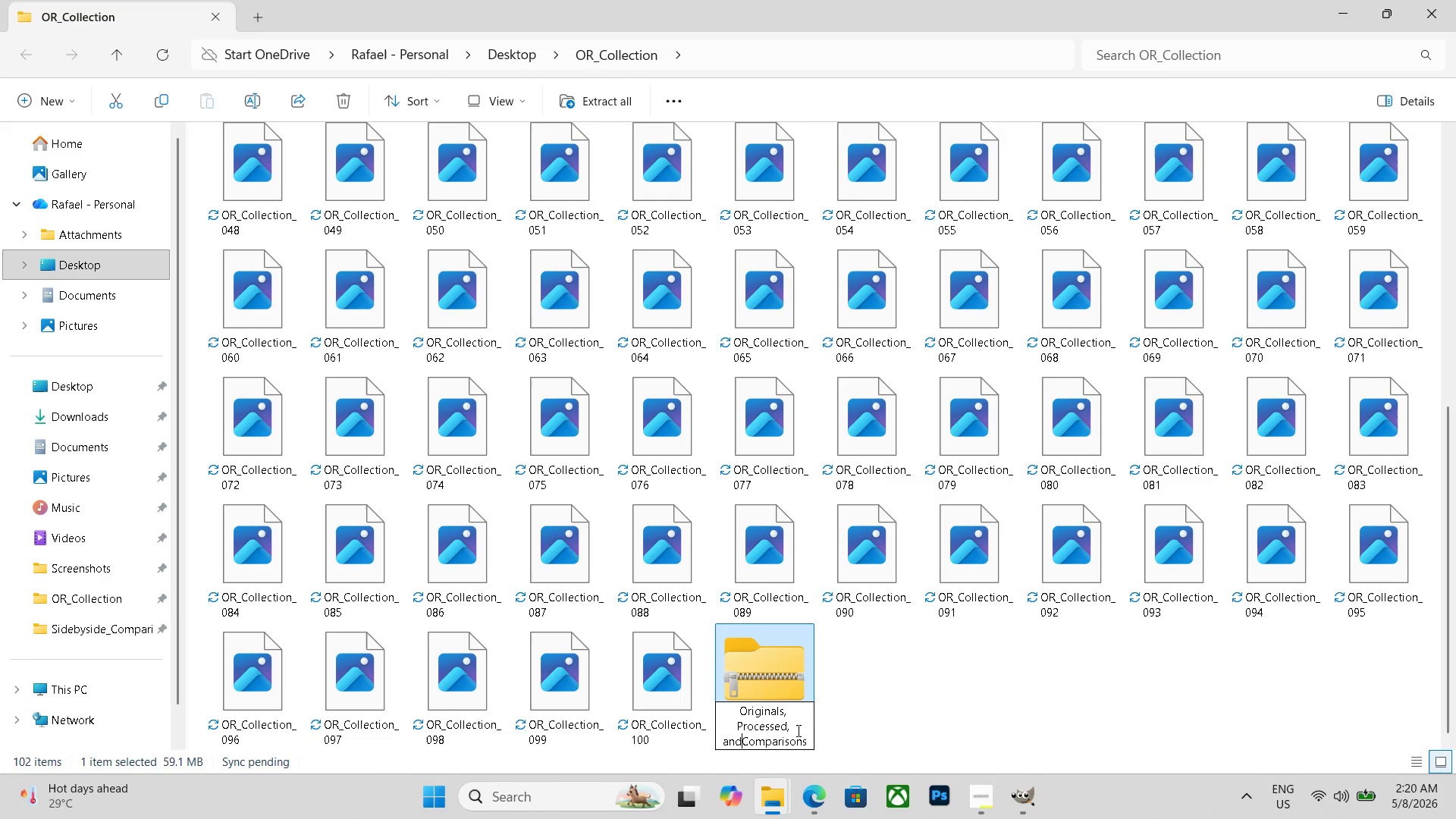 
left_click([792, 730])
 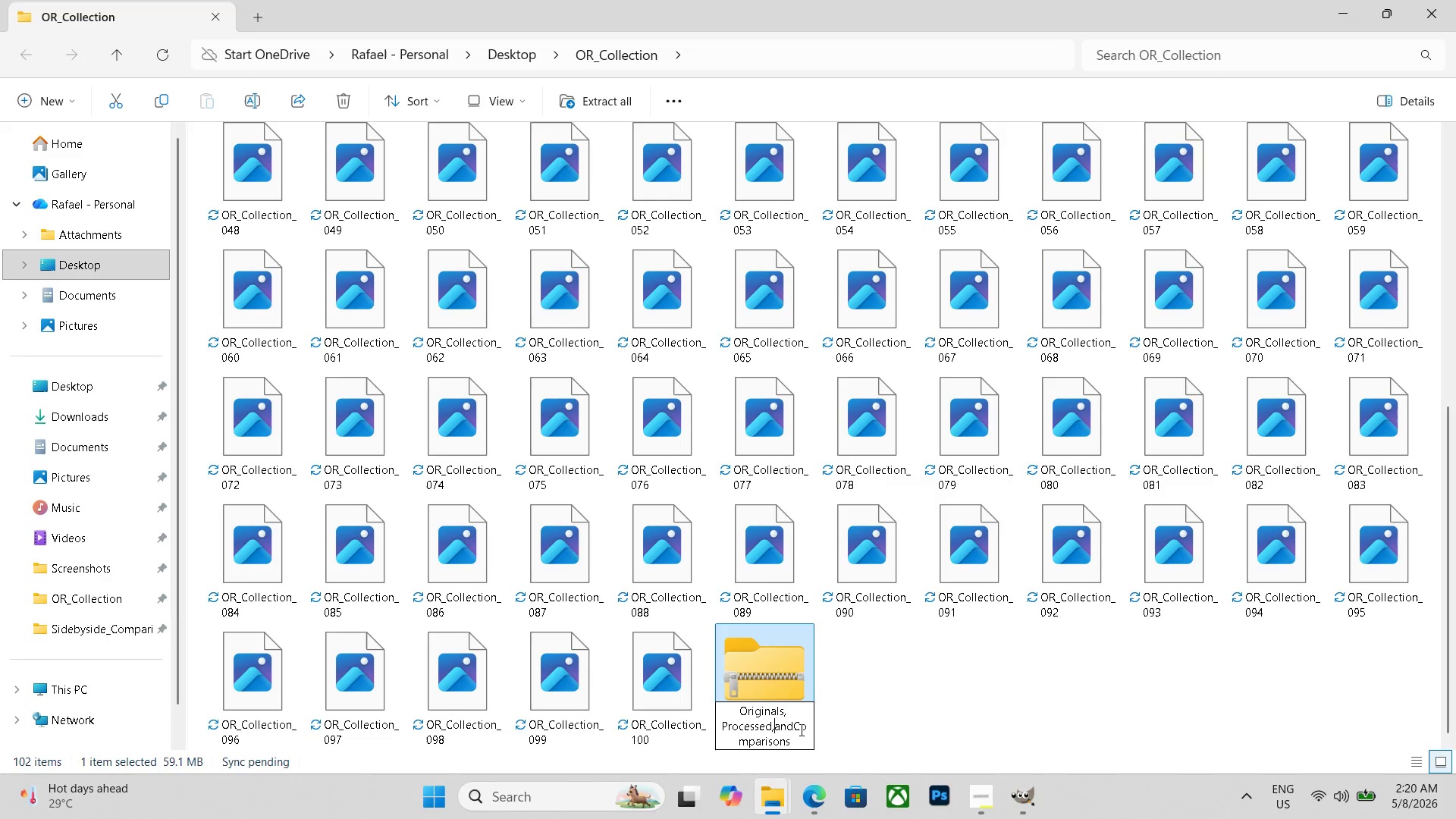 
key(Backspace)
 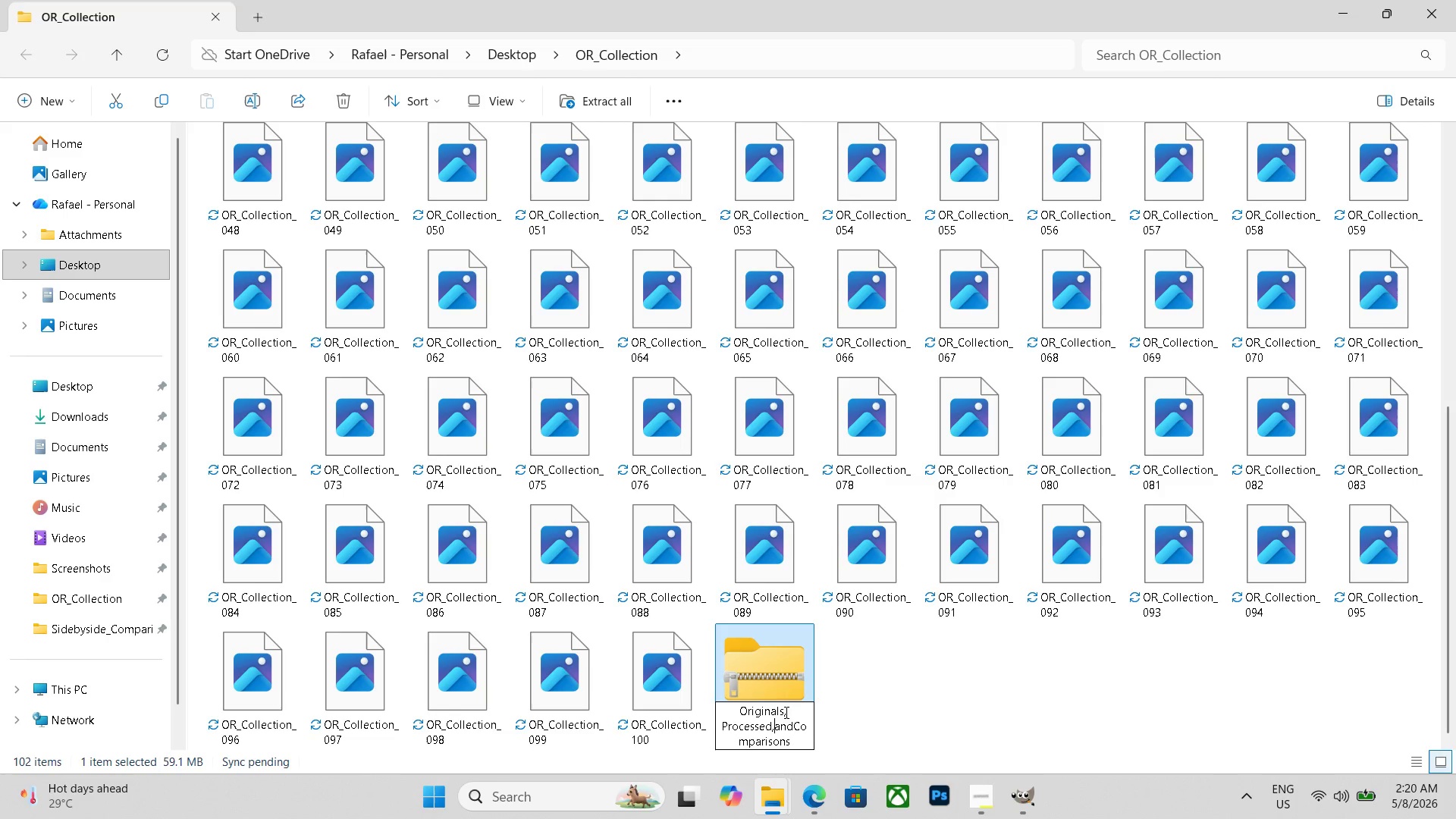 
left_click([786, 713])
 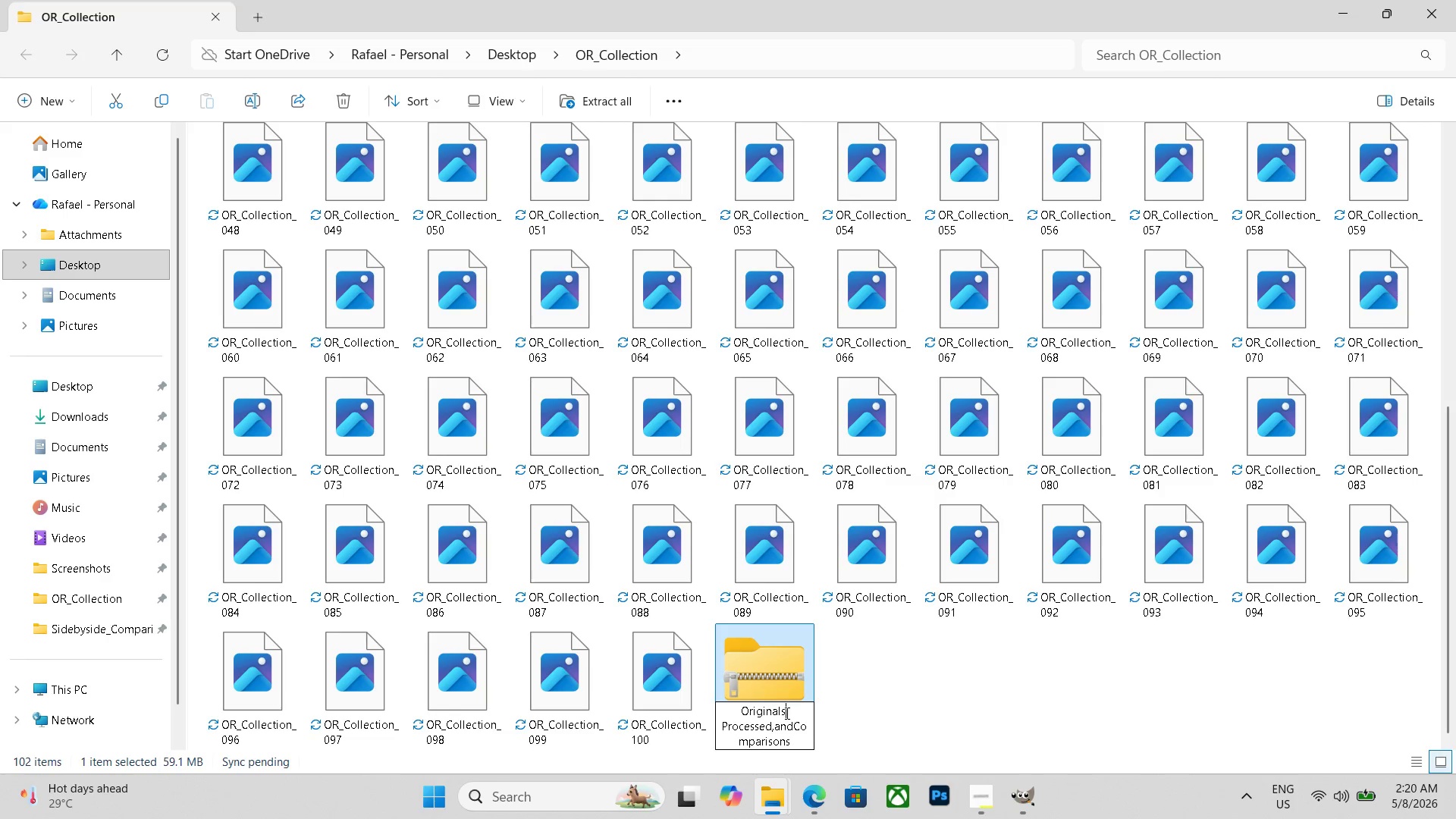 
key(Backspace)
 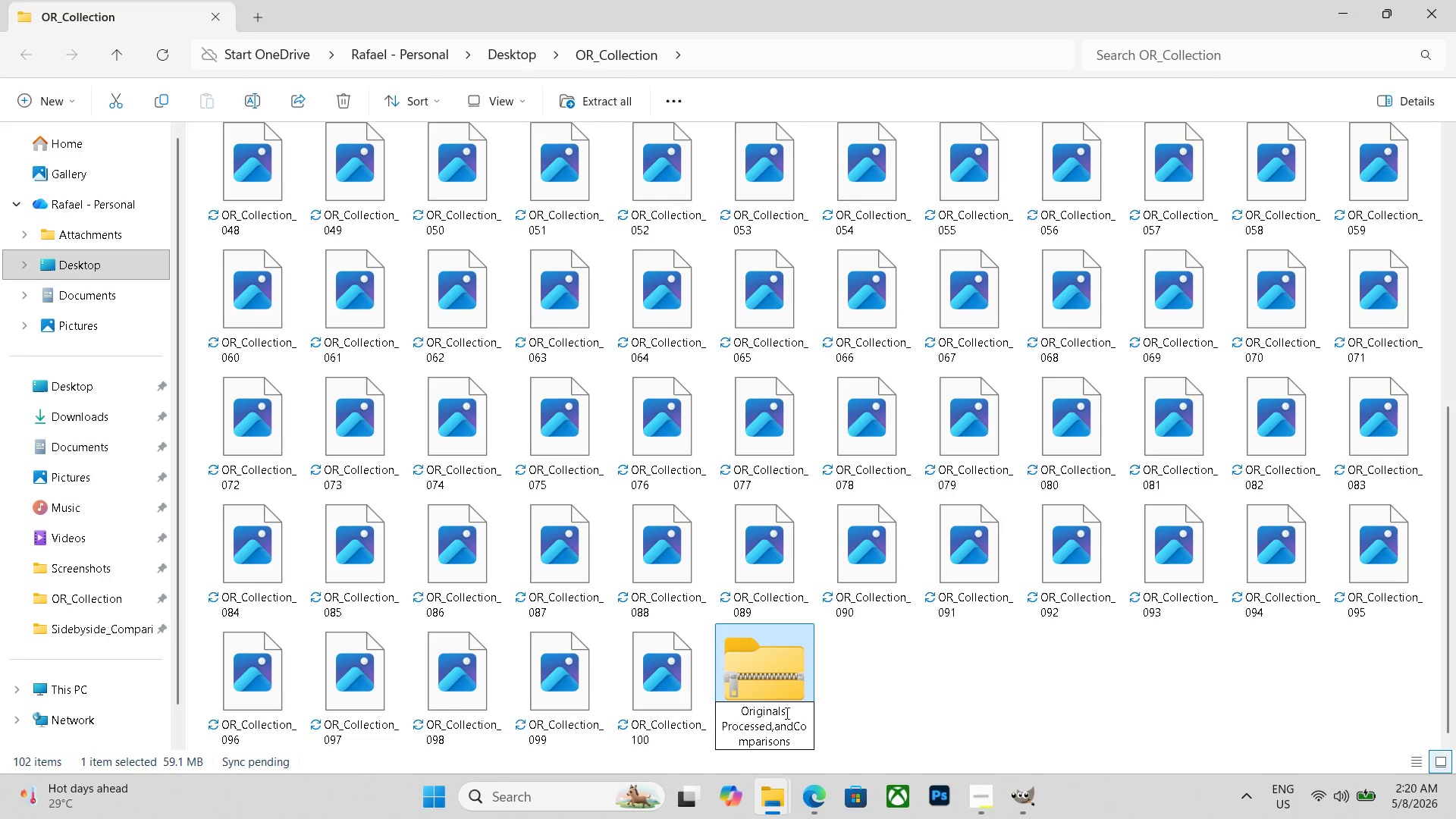 
key(Shift+Minus)
 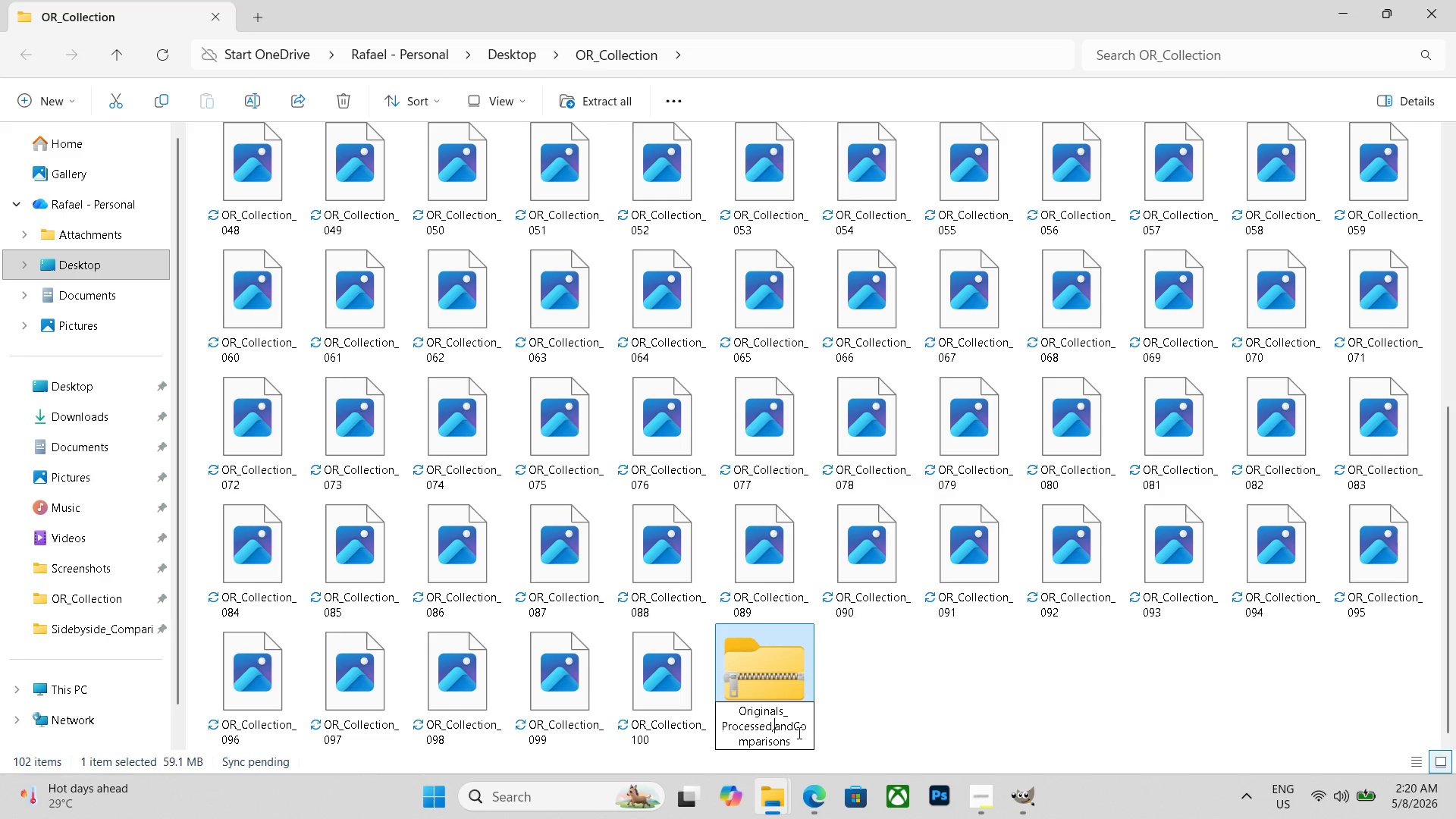 
key(Backspace)
 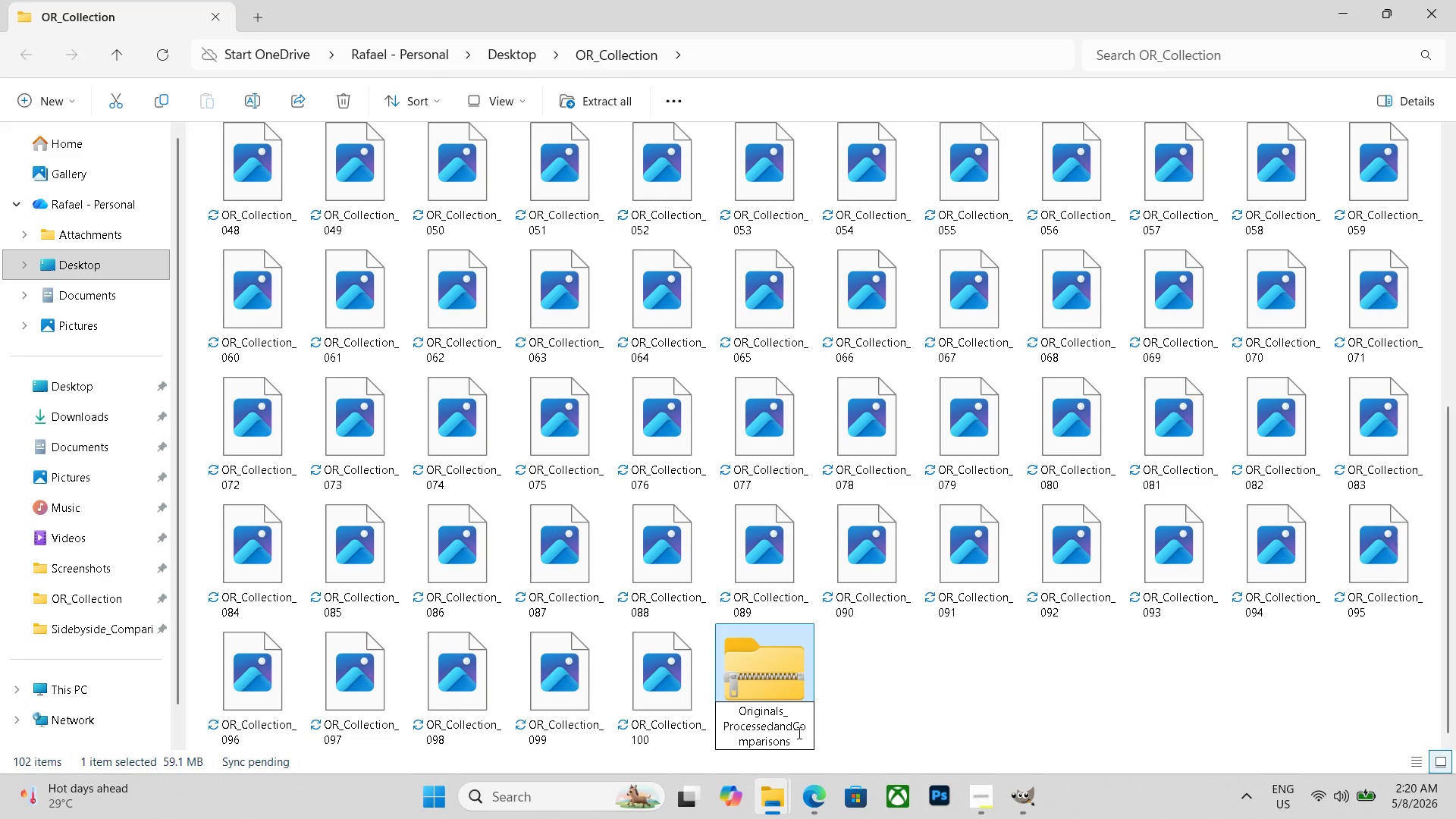 
key(Shift+Minus)
 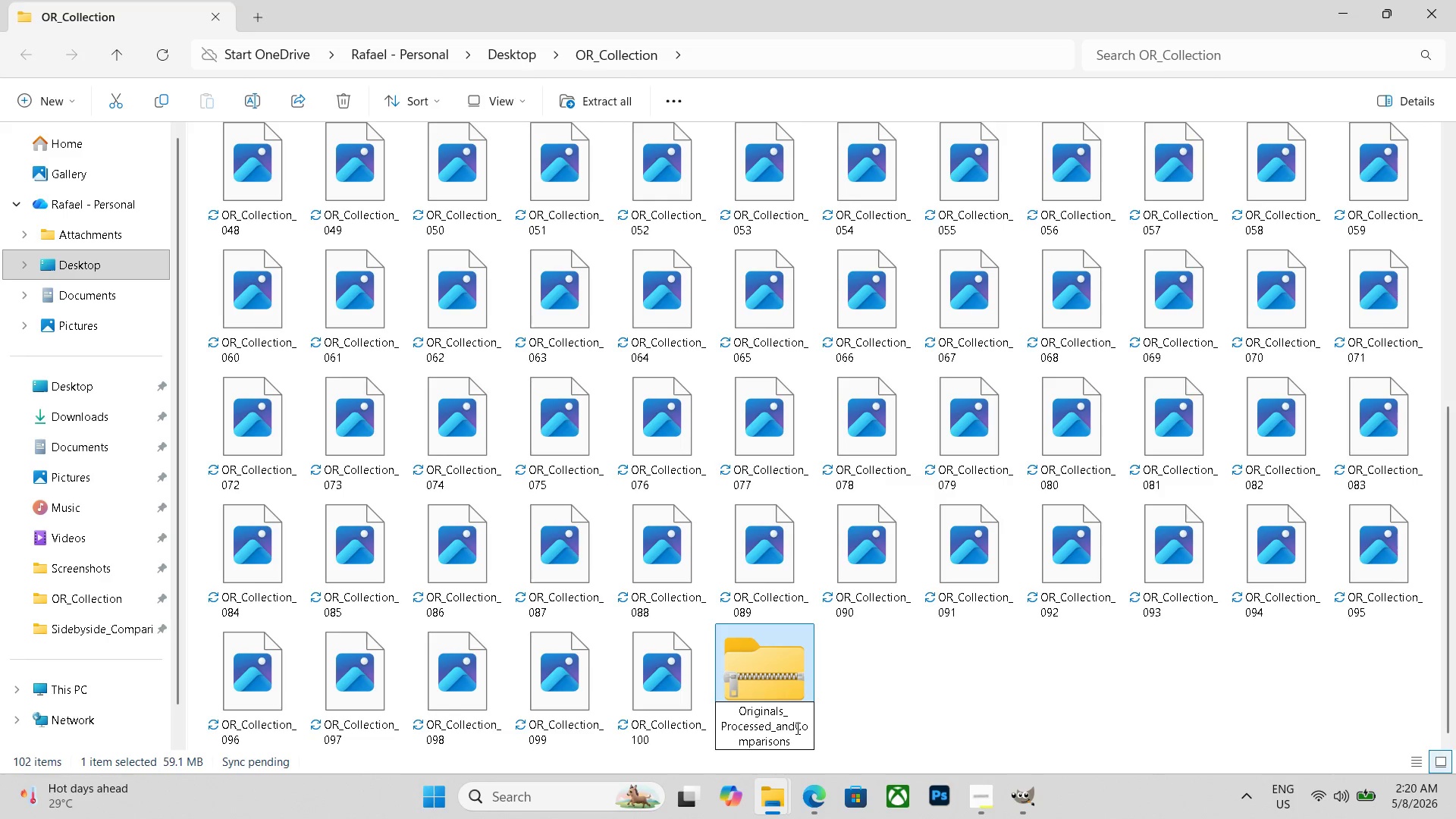 
left_click([796, 726])
 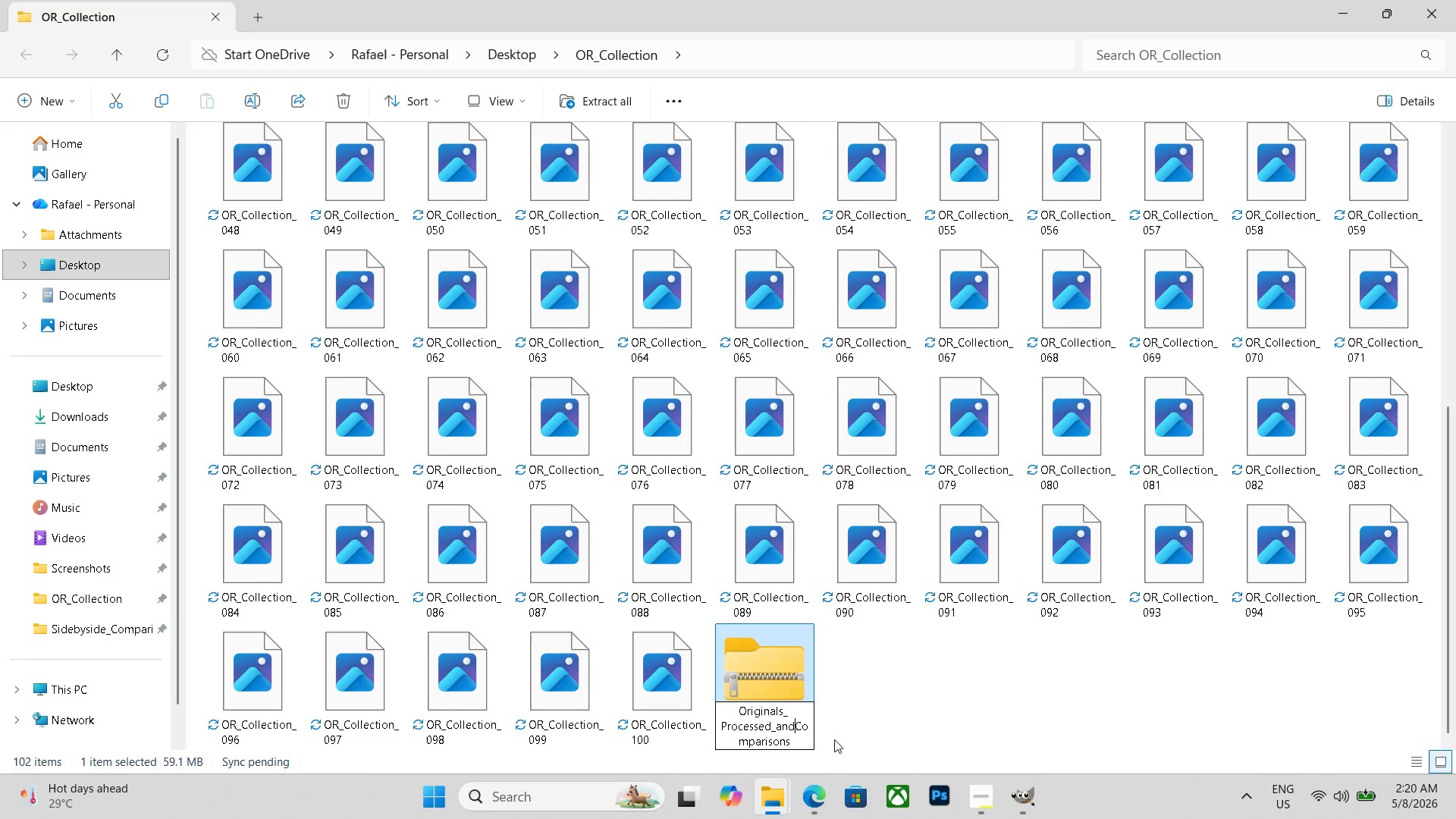 
key(Shift+Minus)
 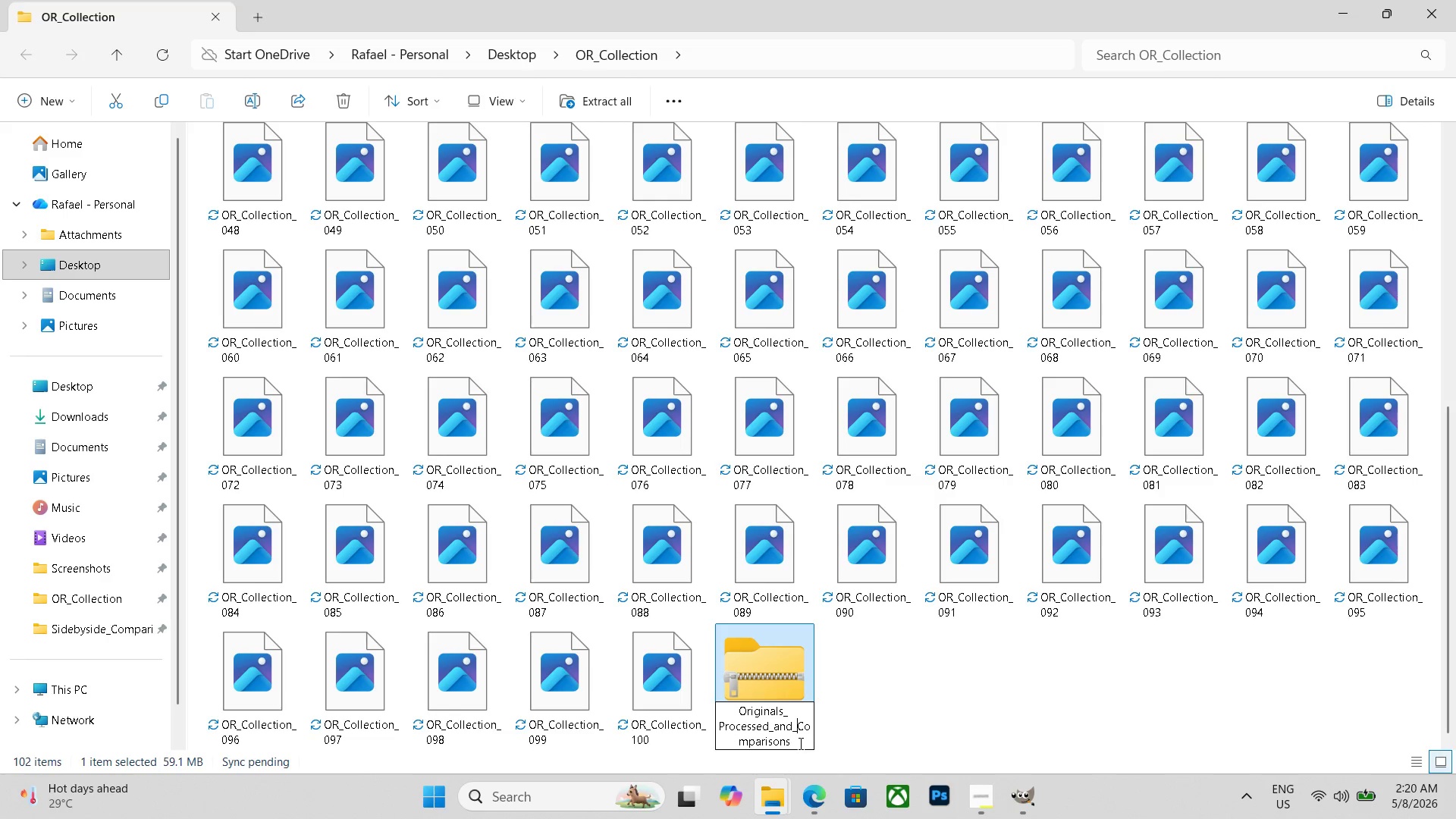 
left_click([799, 743])
 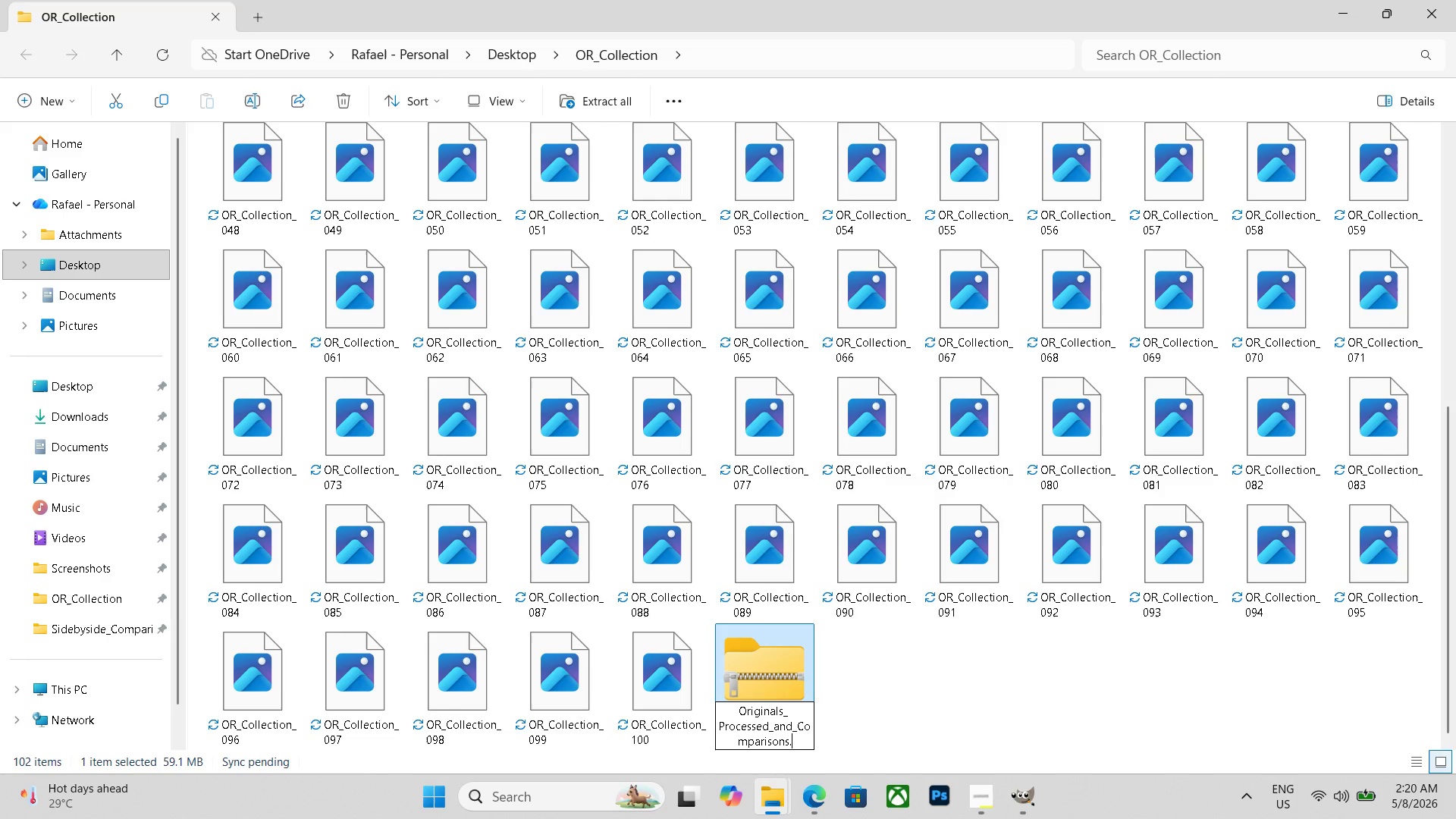 
type(.ZIF)
key(Backspace)
type(P)
 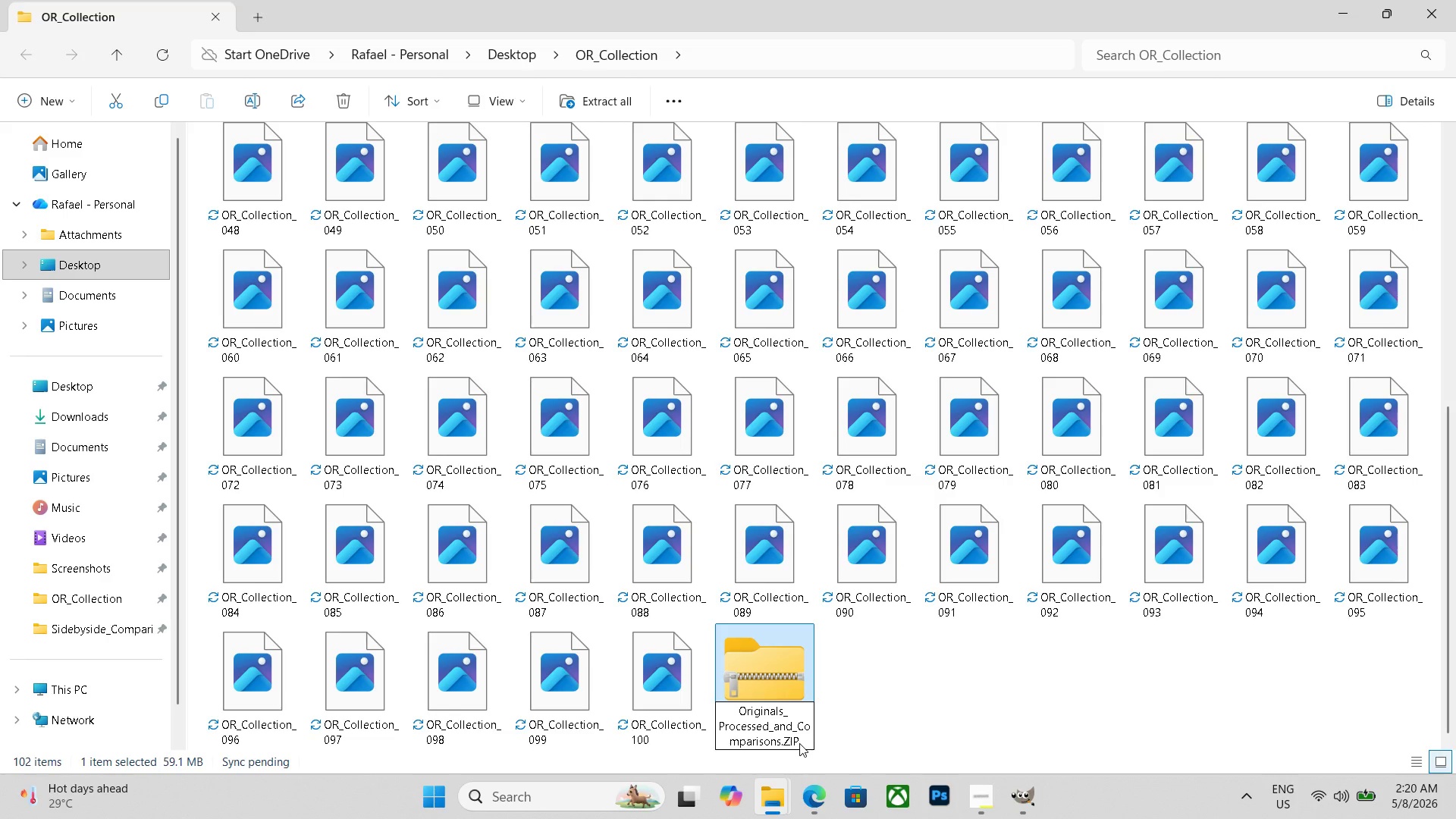 
type(FILE)
 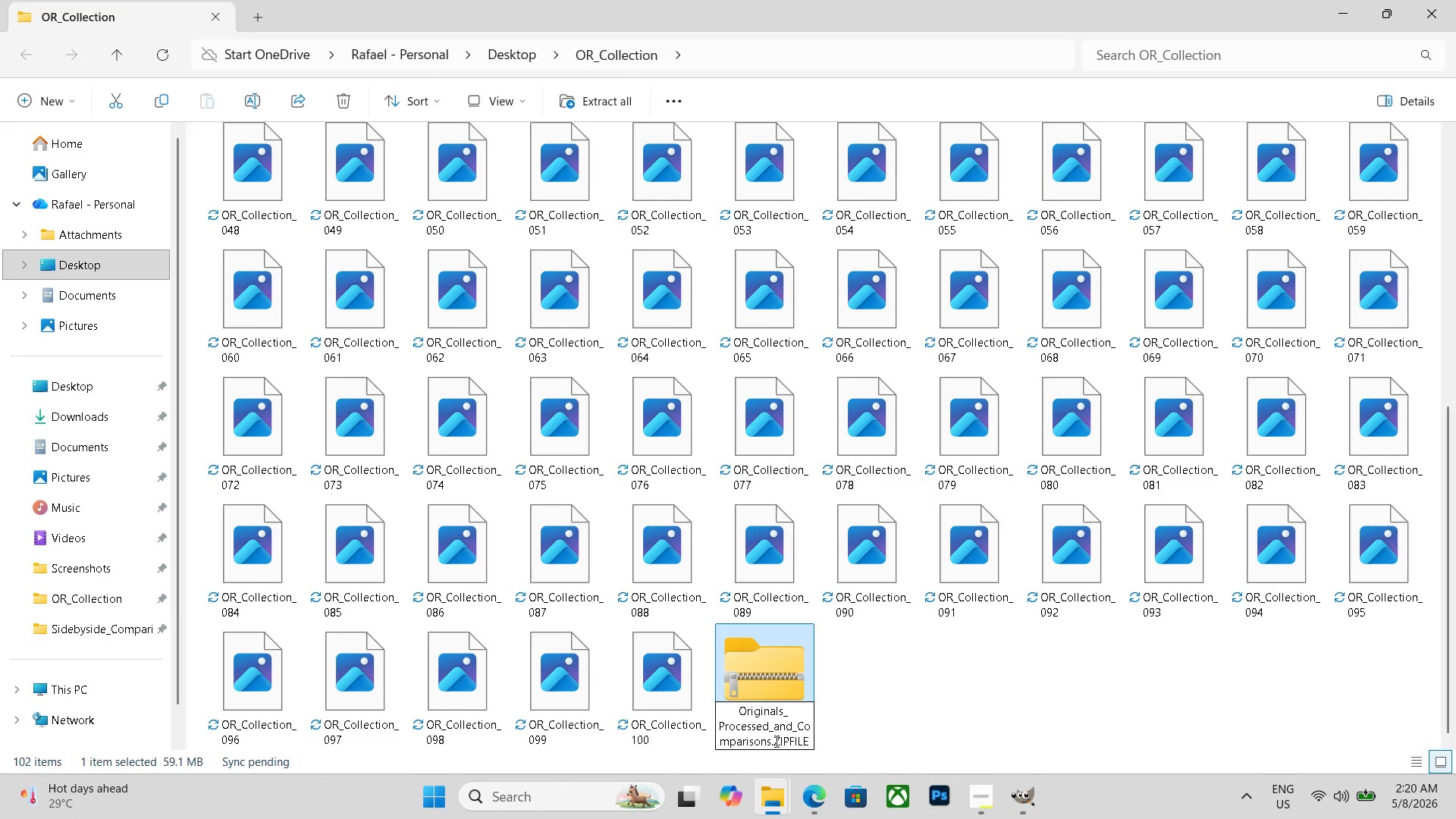 
left_click([775, 741])
 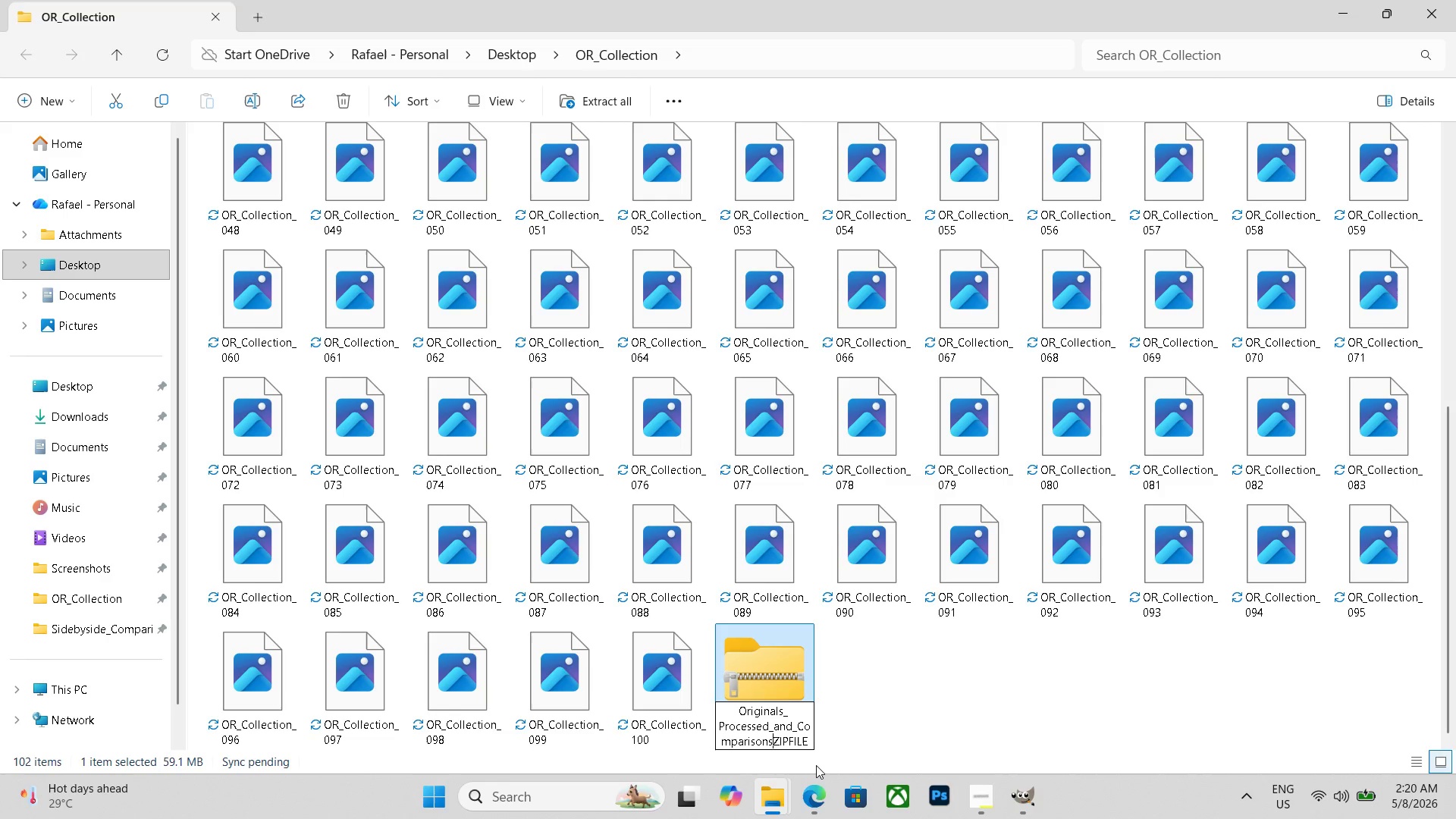 
key(Backspace)
 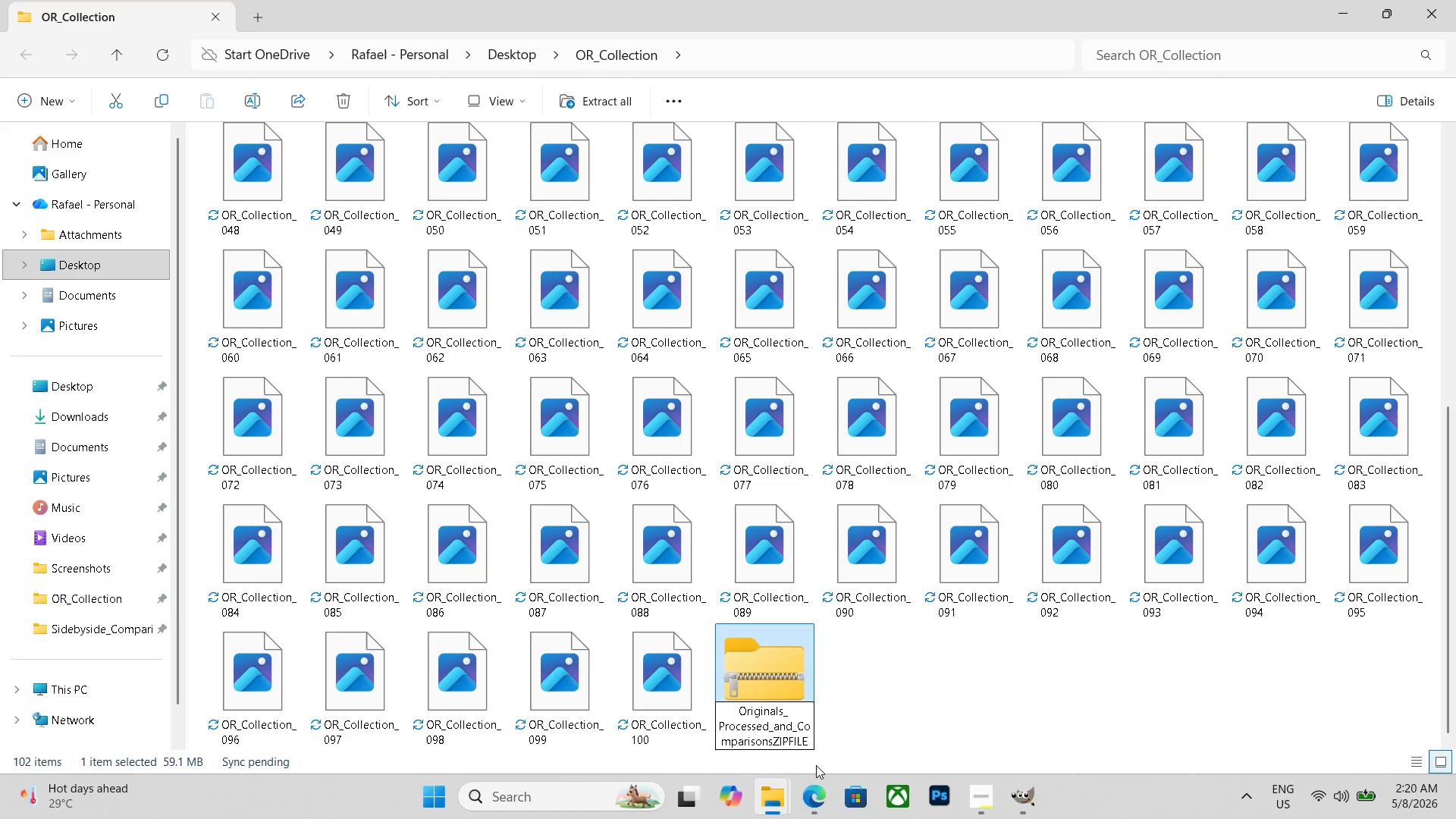 
key(Shift+Minus)
 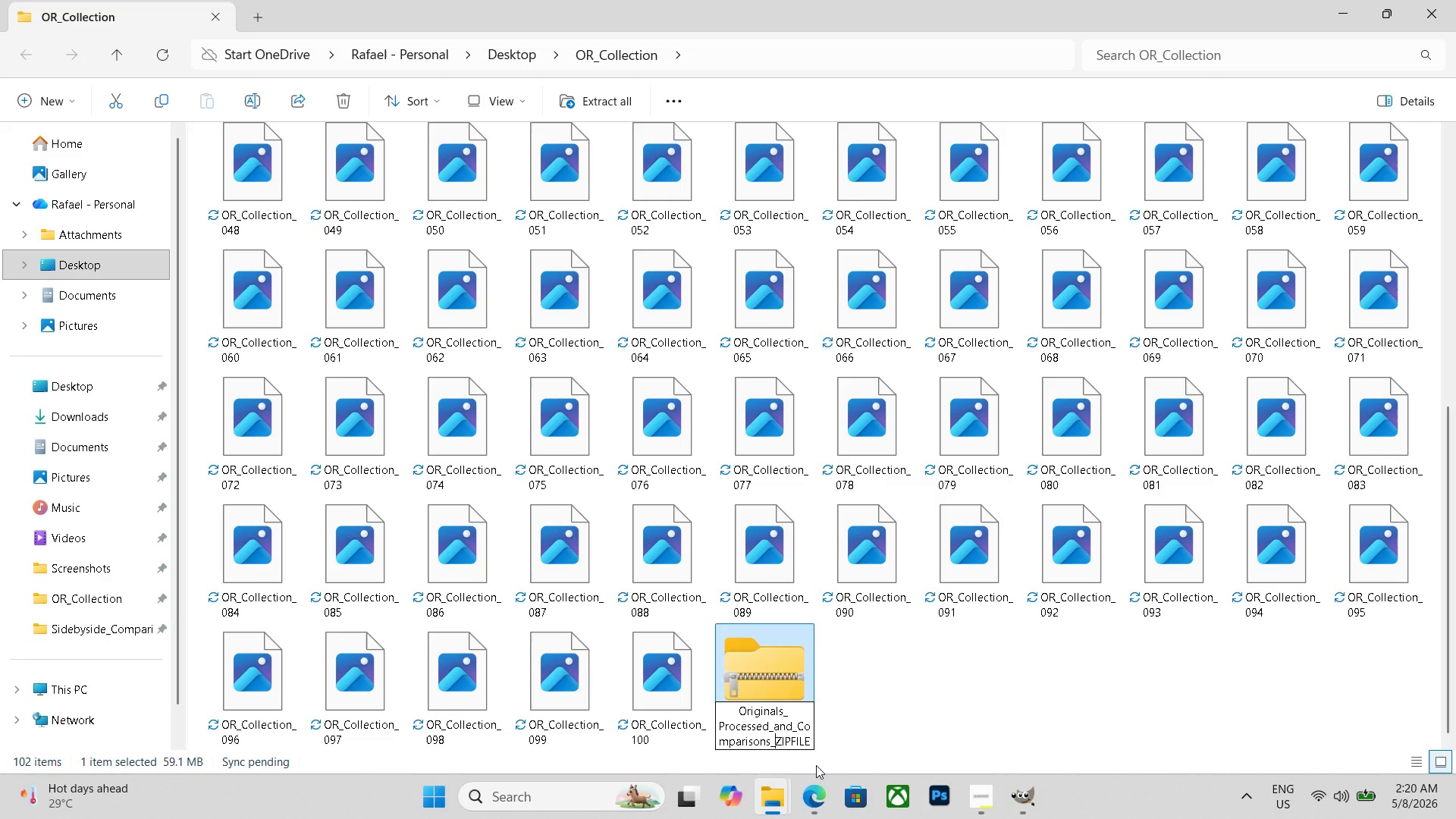 
scroll: coordinate [952, 711], scroll_direction: down, amount: 5.0
 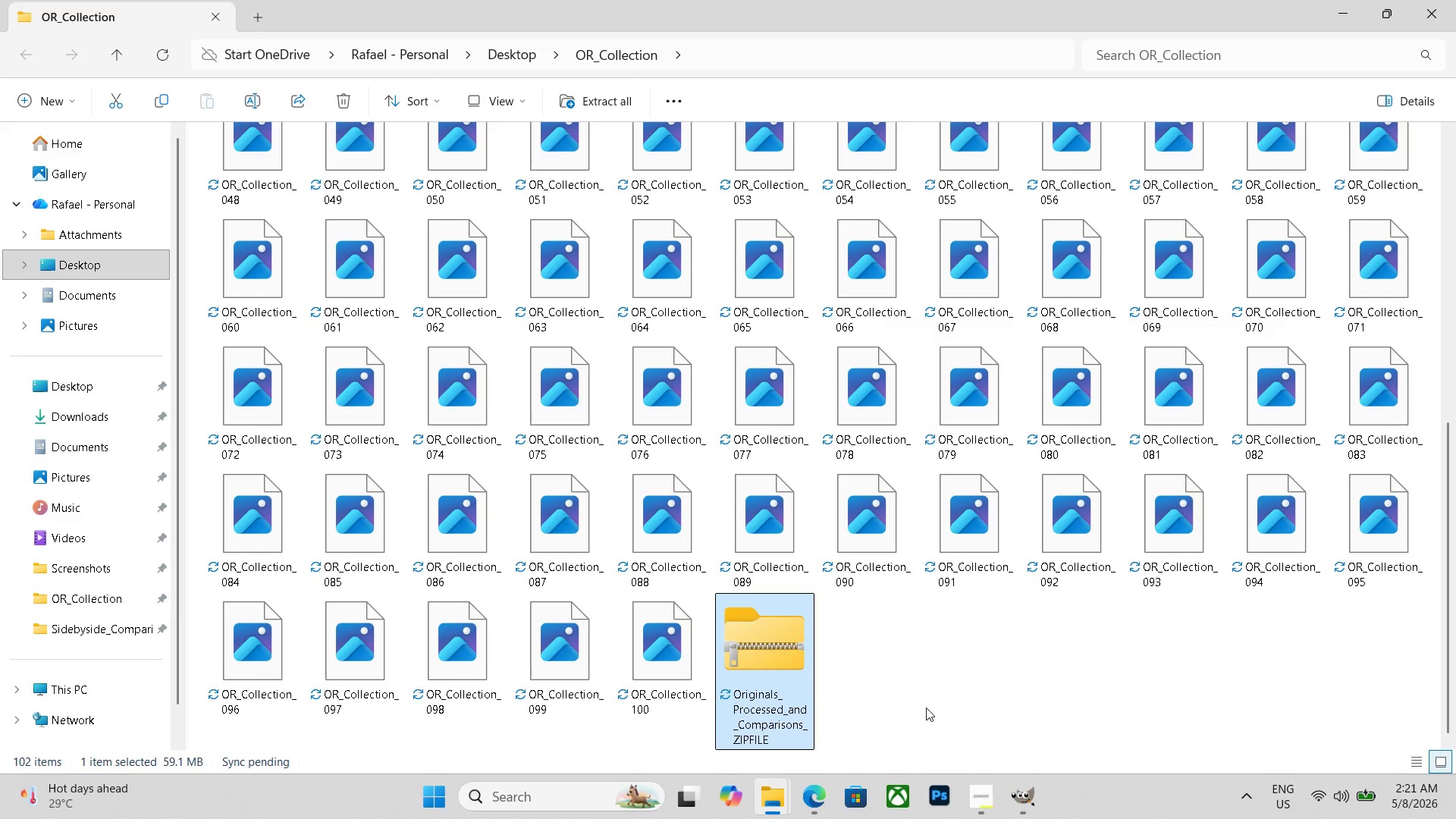 
key(Enter)
 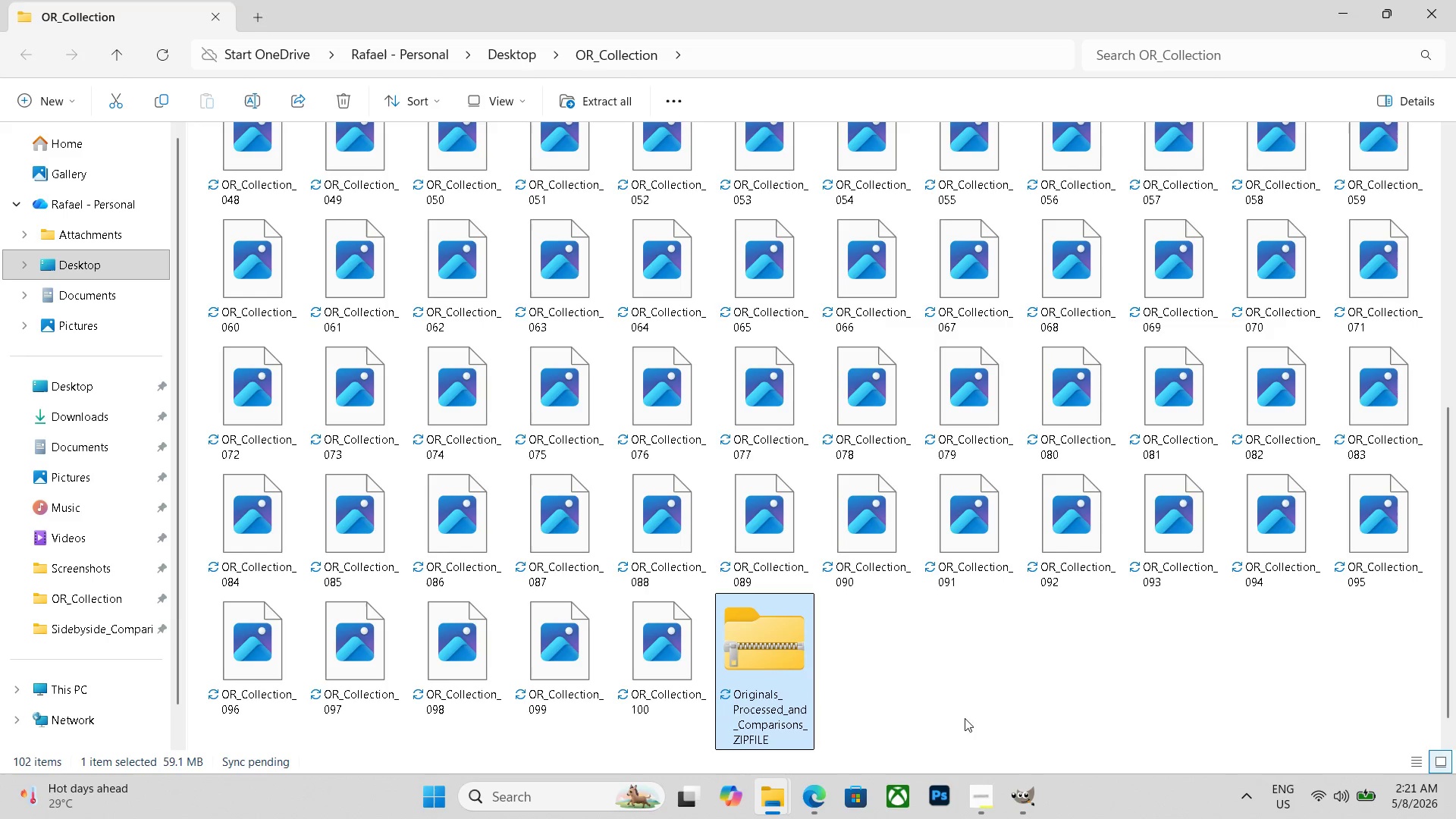 
scroll: coordinate [933, 708], scroll_direction: up, amount: 13.0
 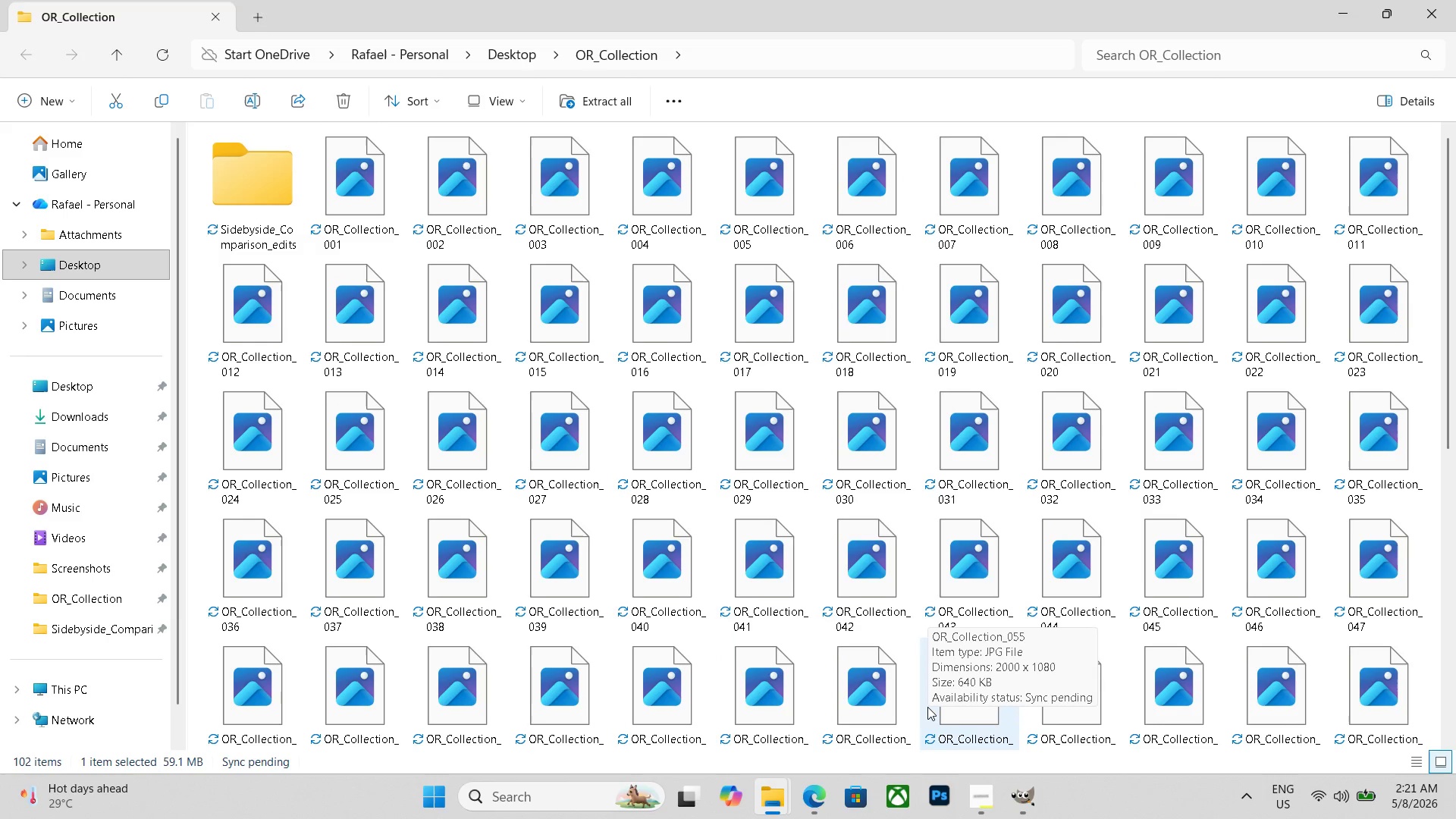 
scroll: coordinate [926, 709], scroll_direction: none, amount: 0.0
 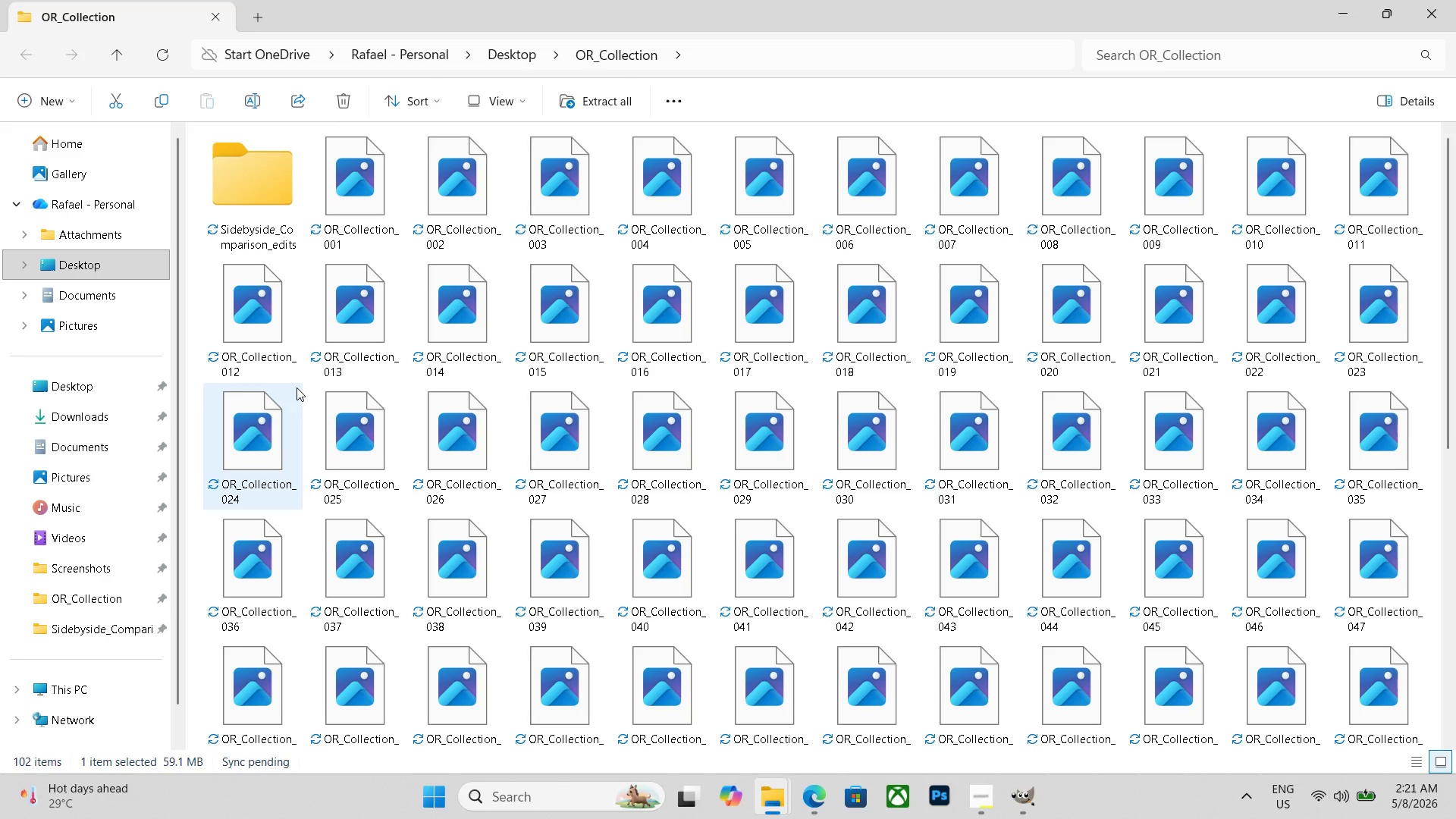 
wait(57.06)
 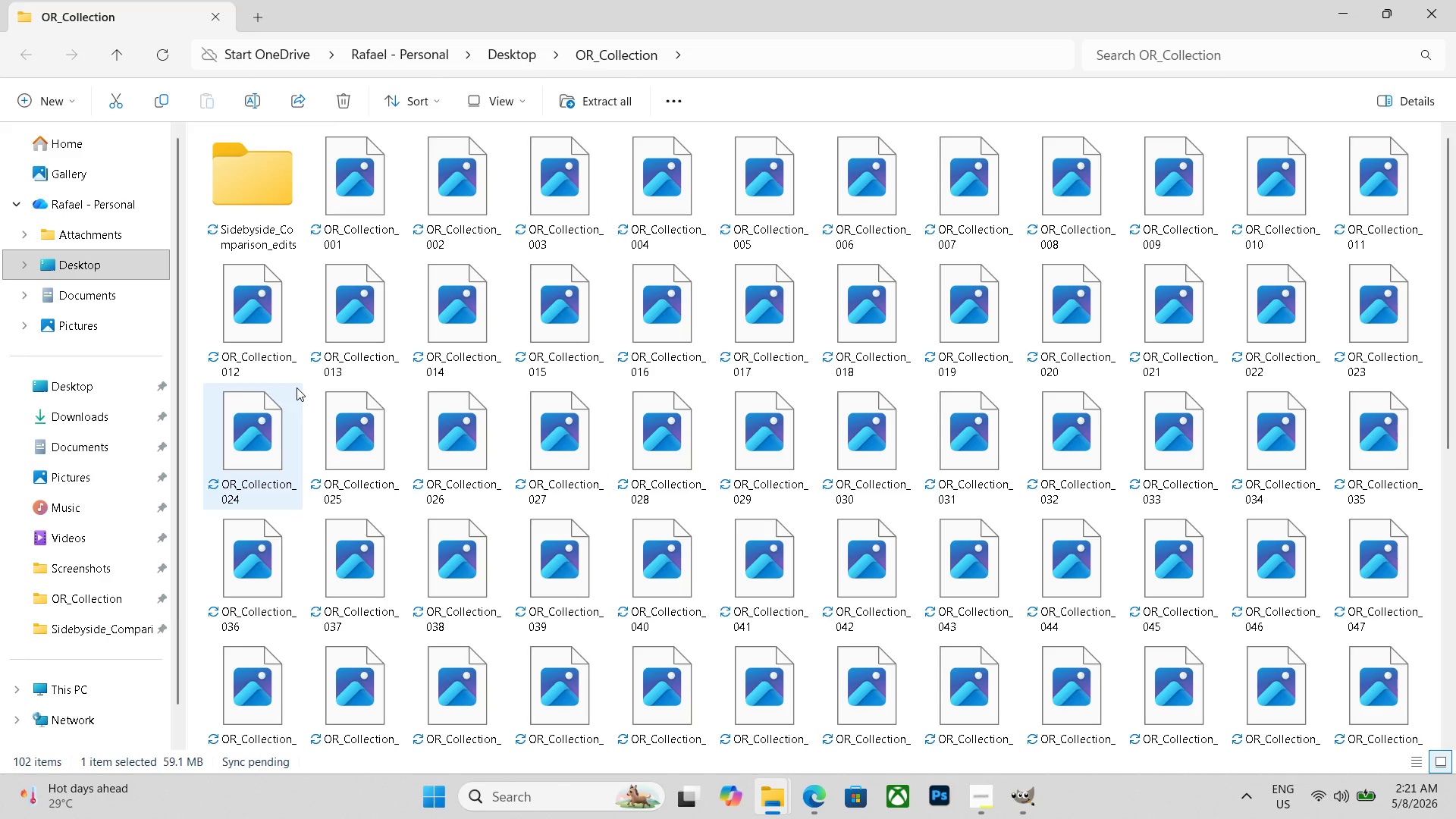 
double_click([378, 222])
 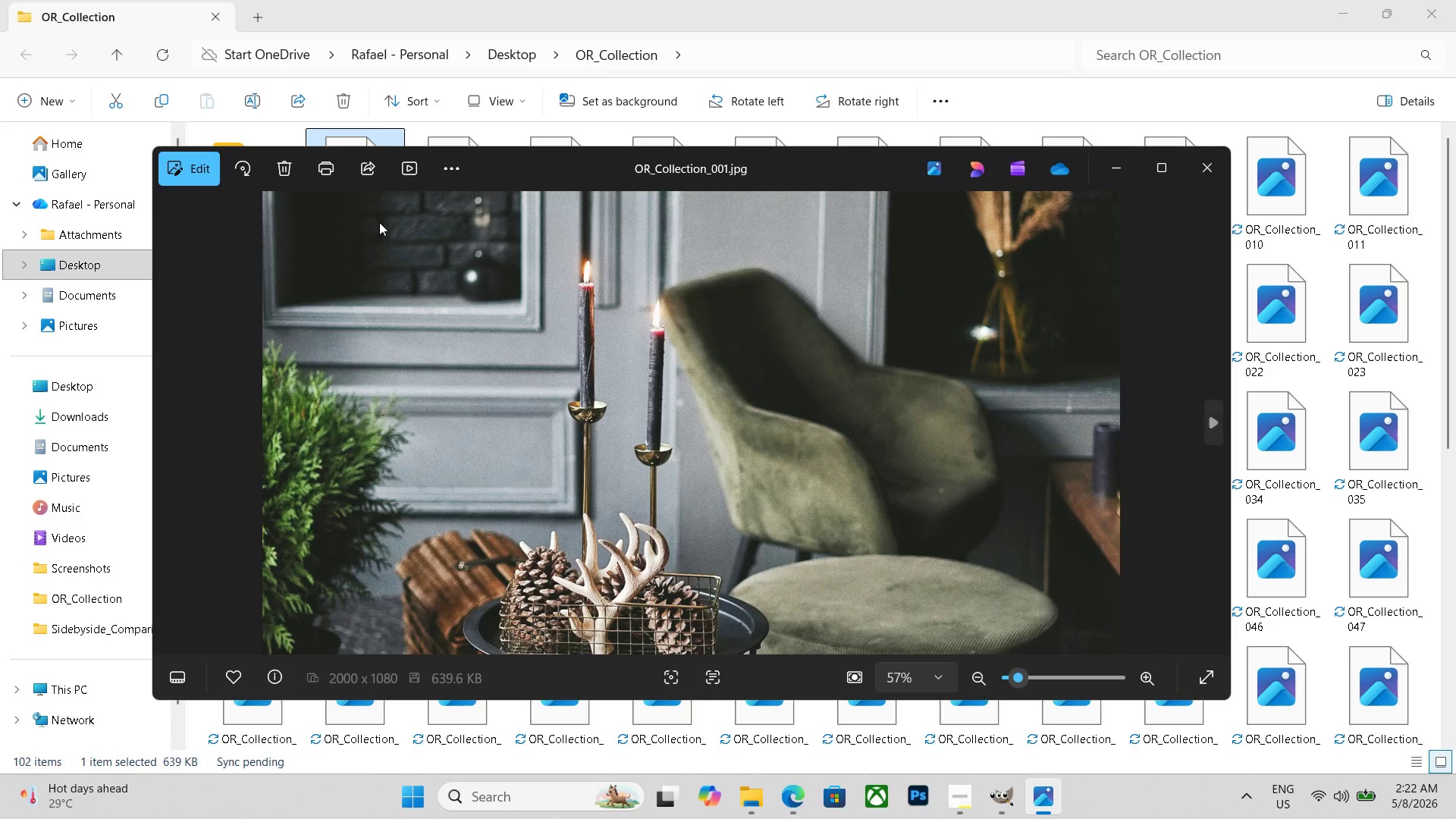 
key(ArrowRight)
 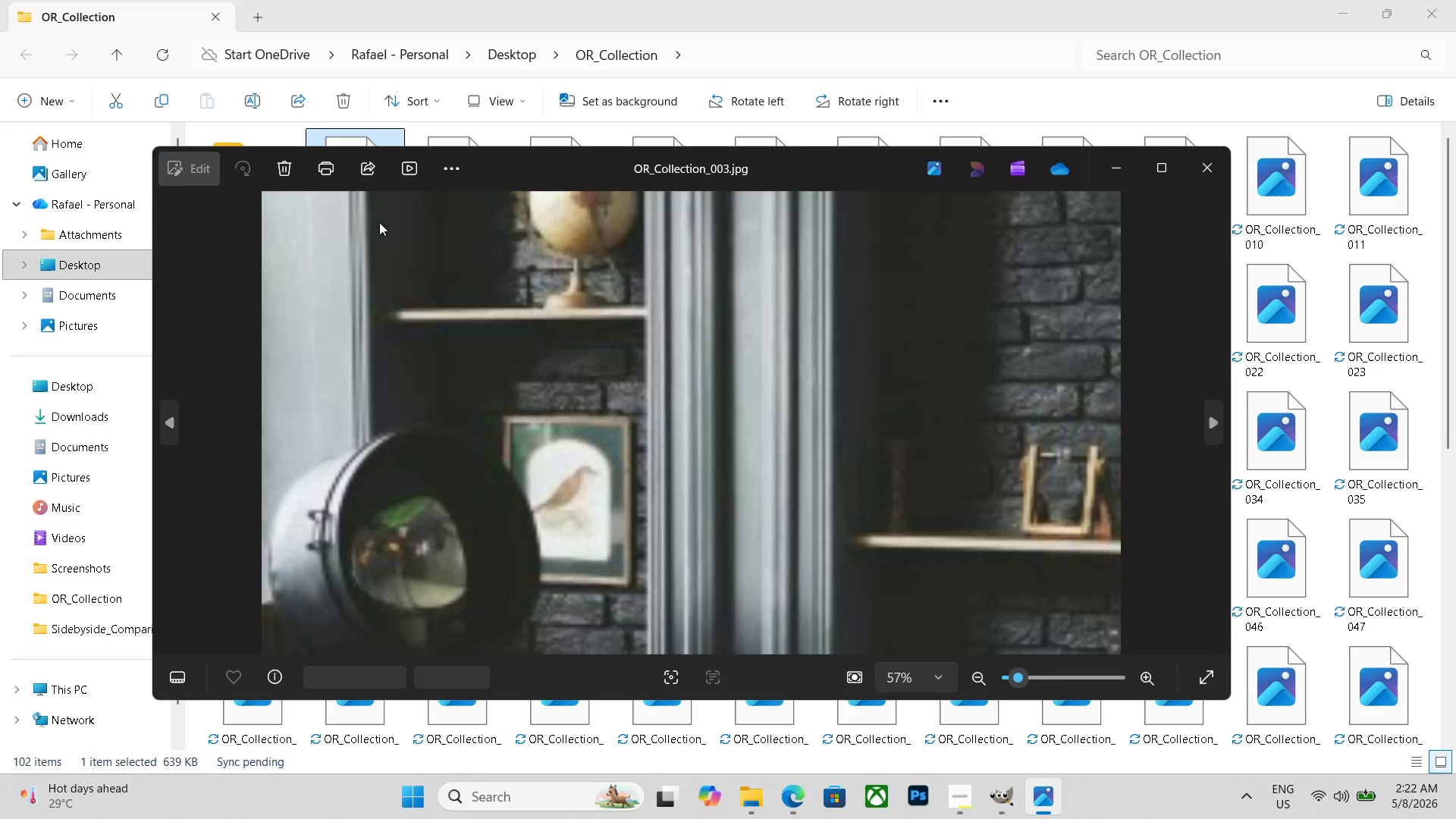 
key(ArrowRight)
 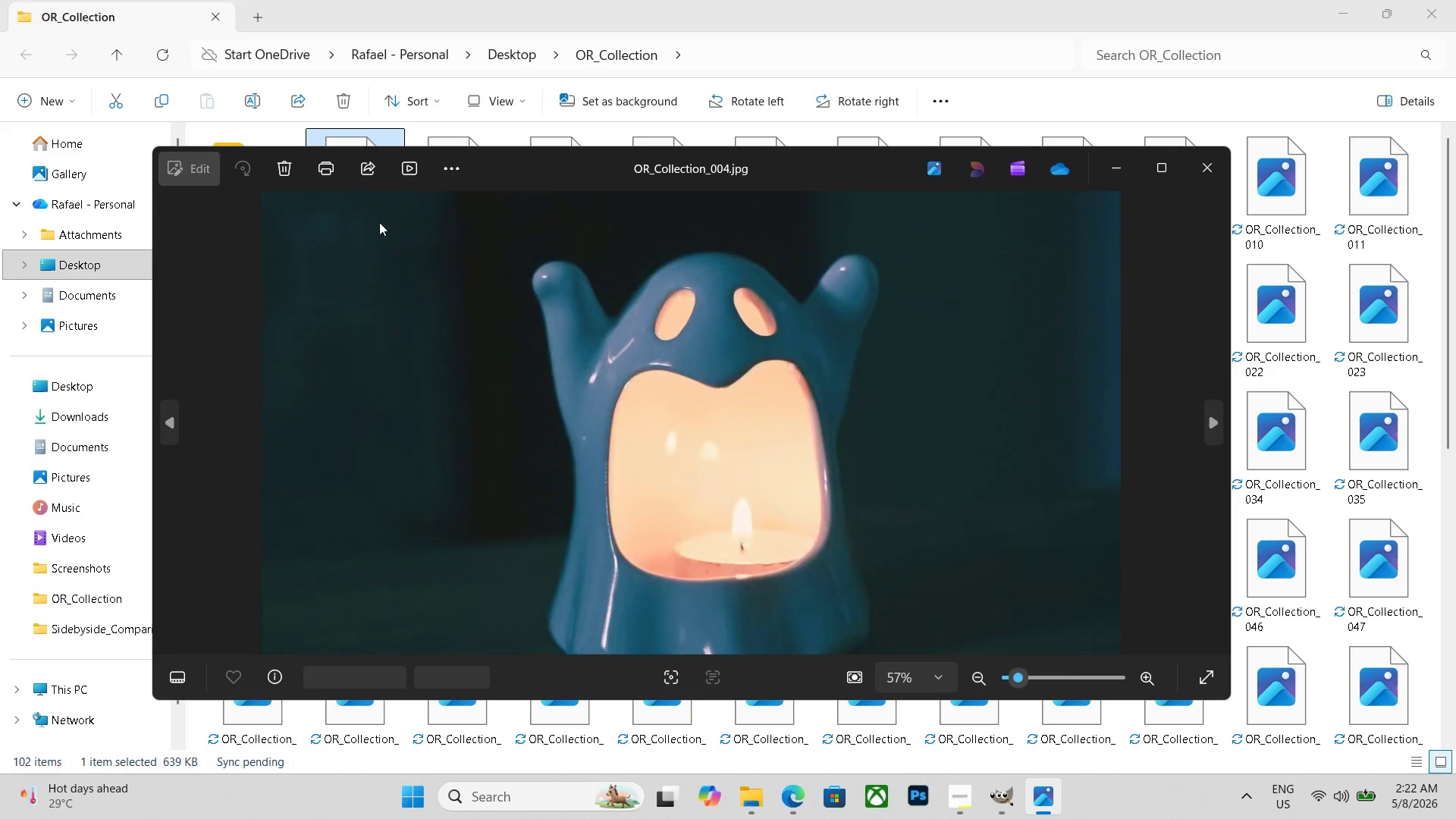 
key(ArrowRight)
 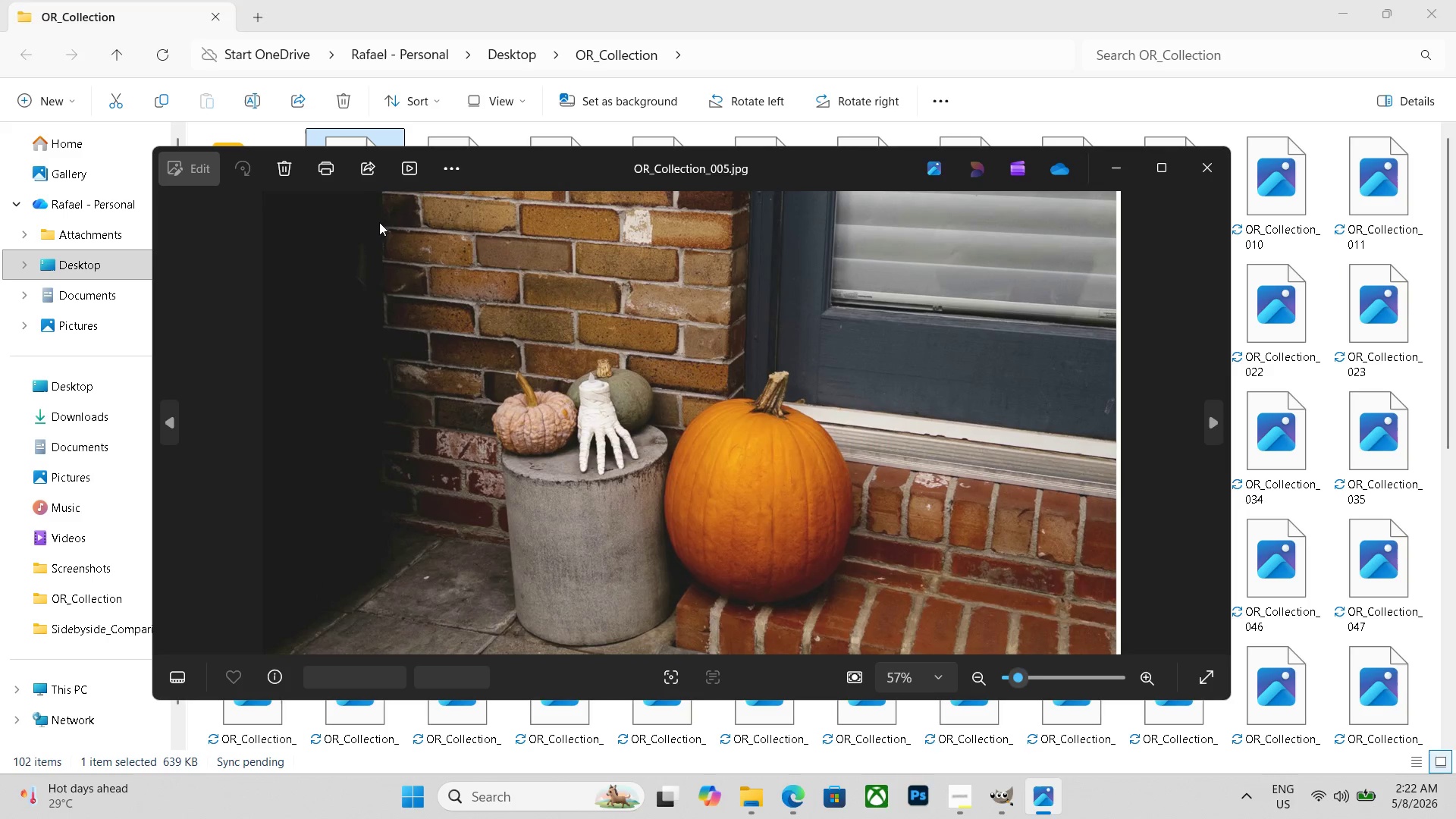 
key(ArrowRight)
 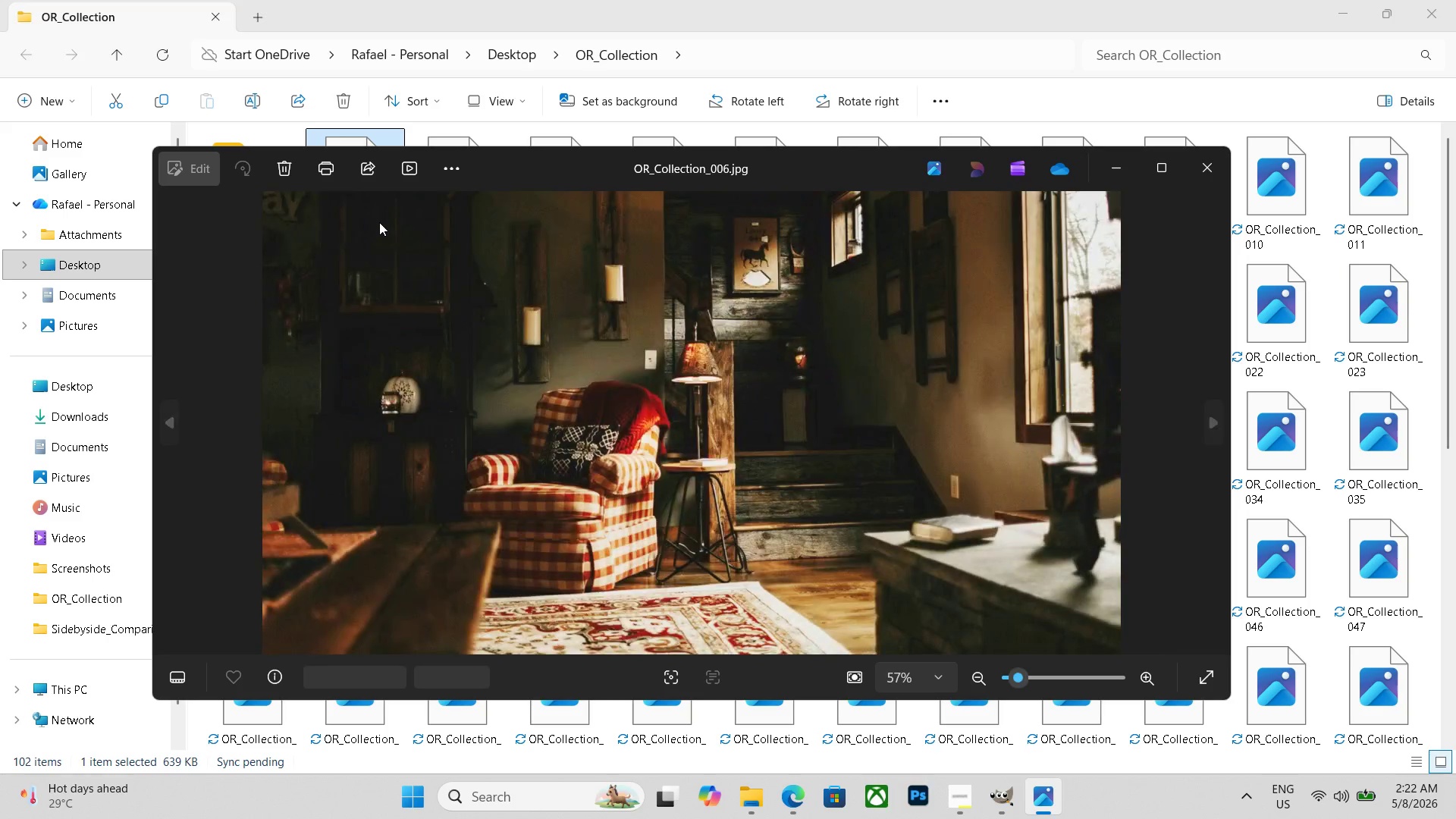 
key(ArrowRight)
 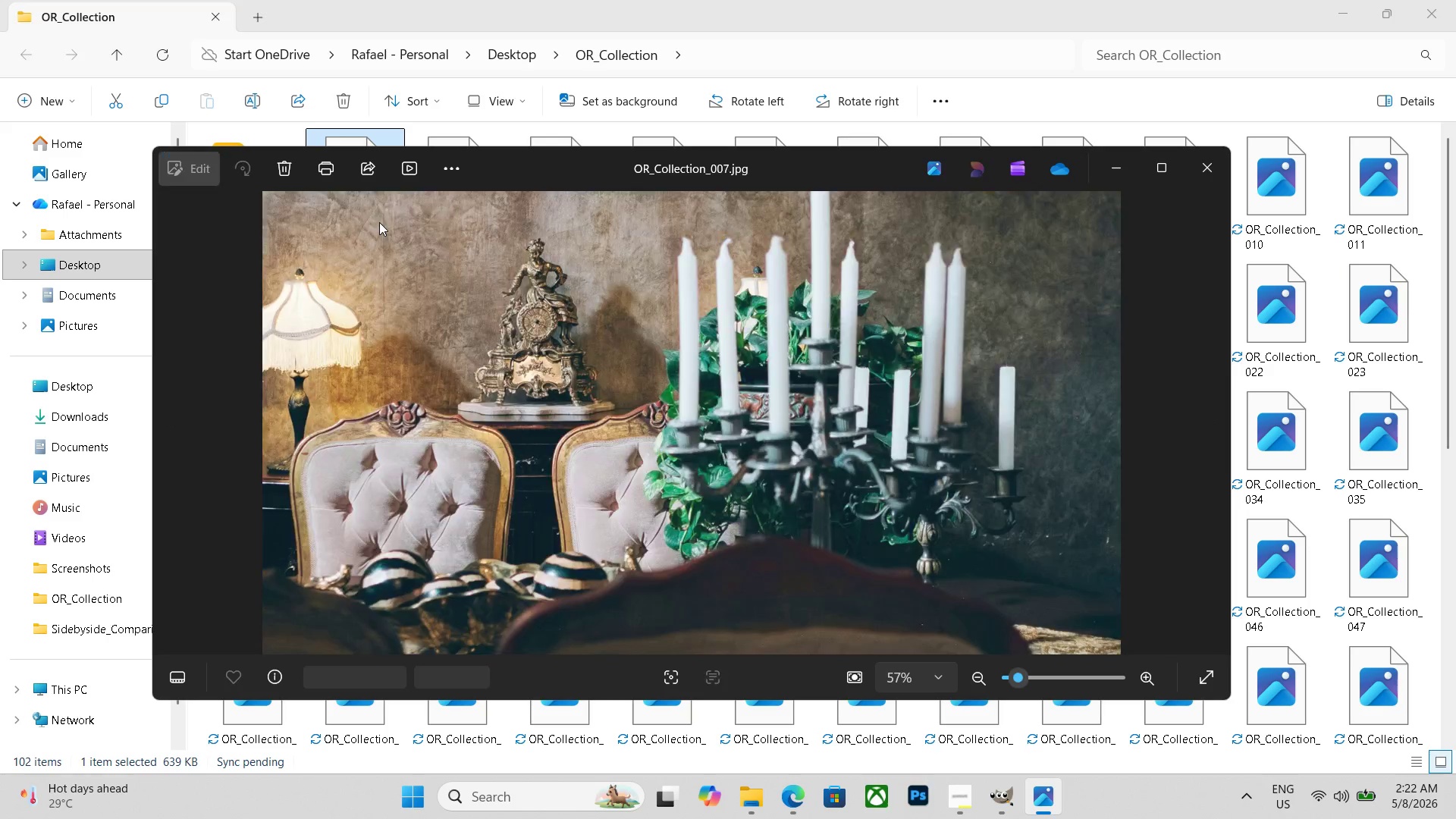 
key(ArrowRight)
 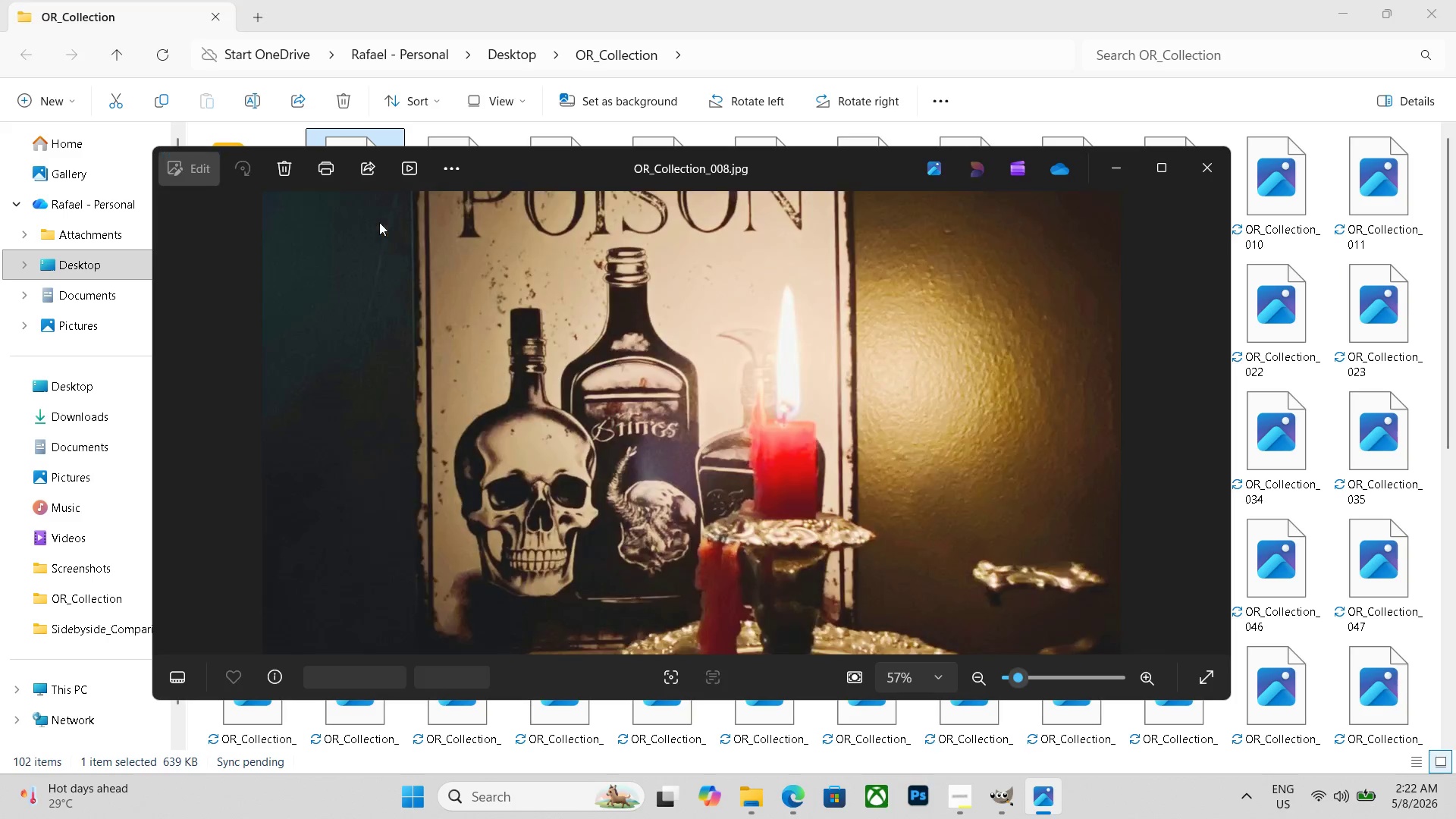 
key(ArrowRight)
 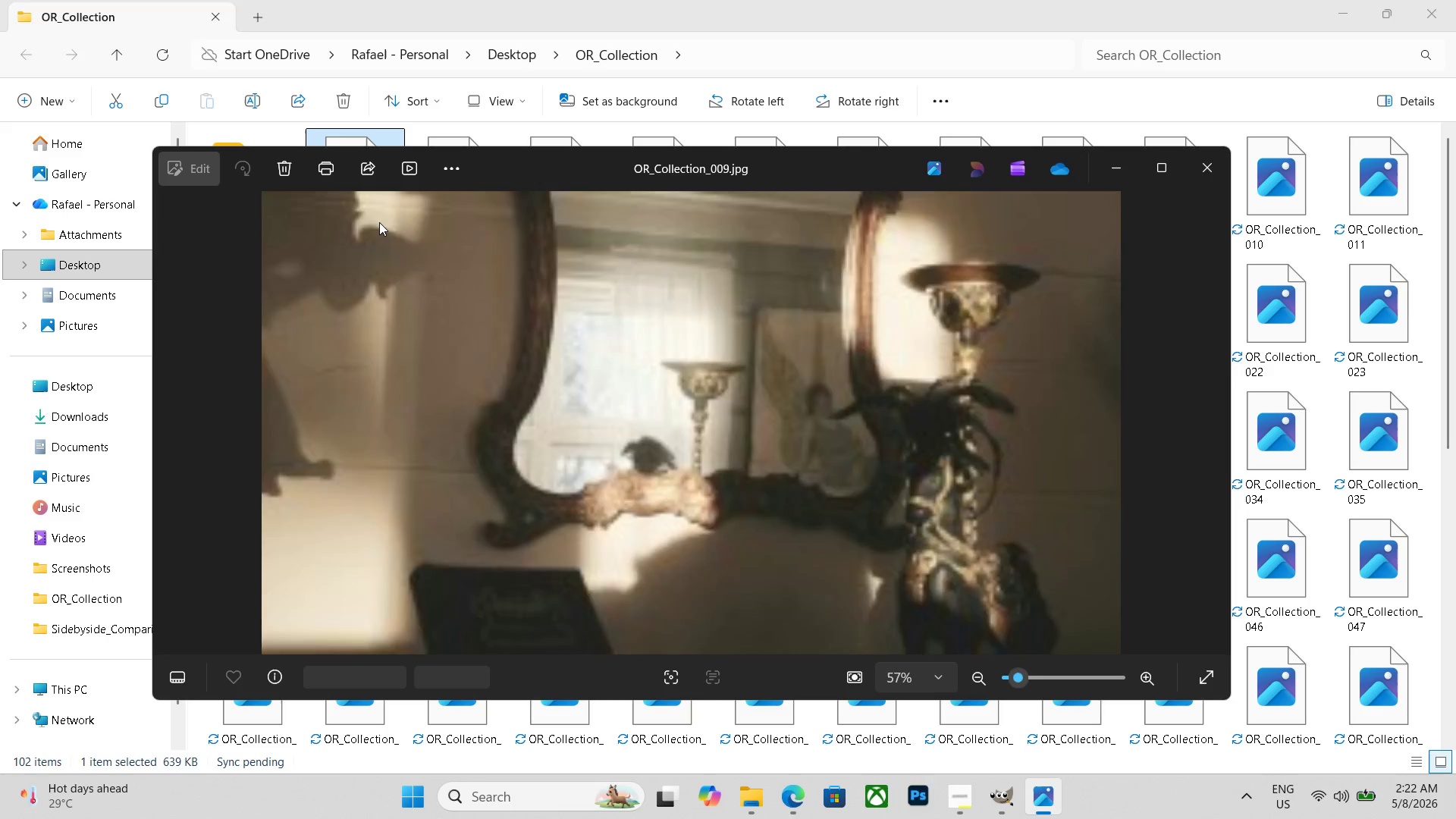 
key(ArrowRight)
 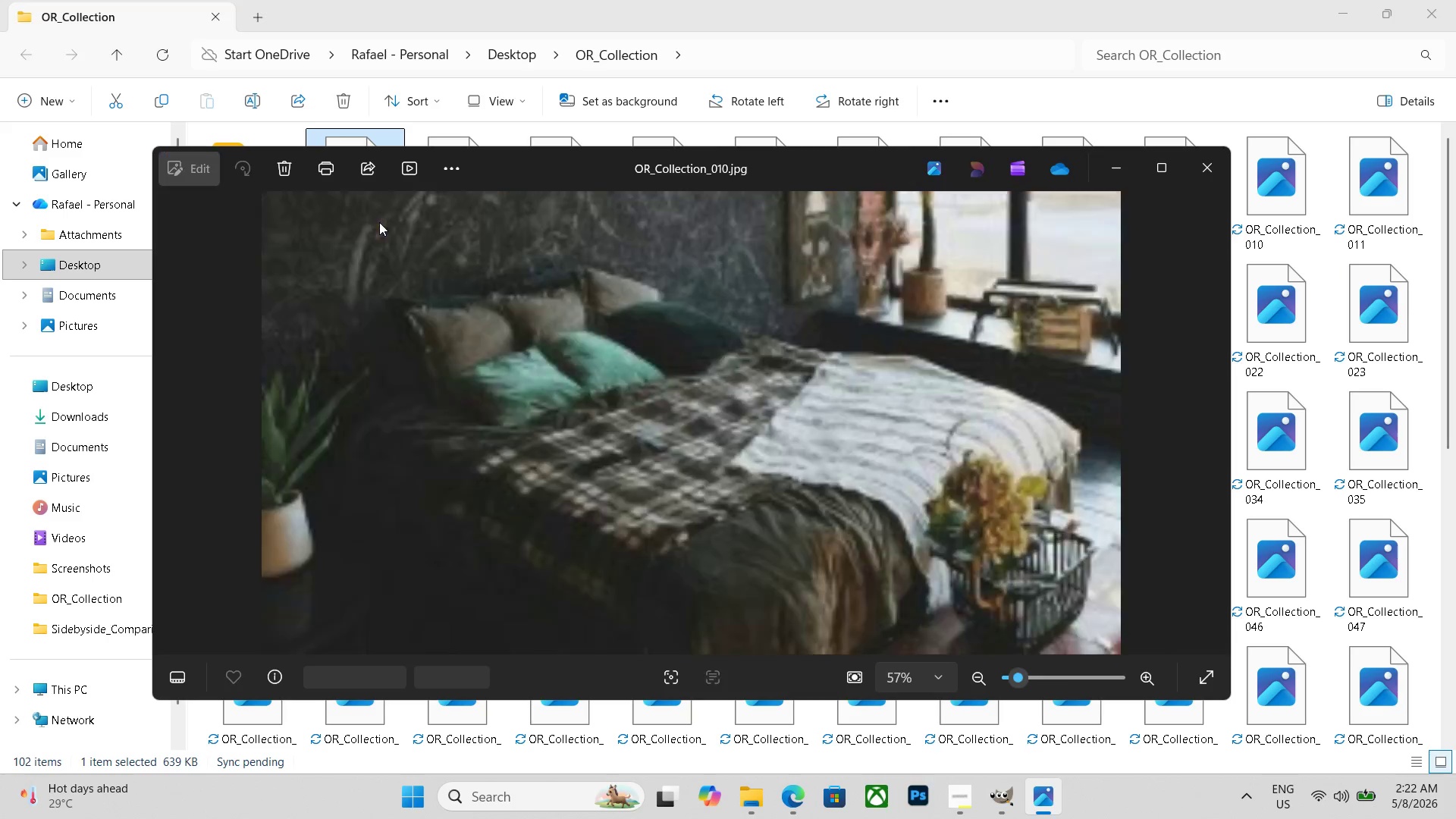 
key(ArrowRight)
 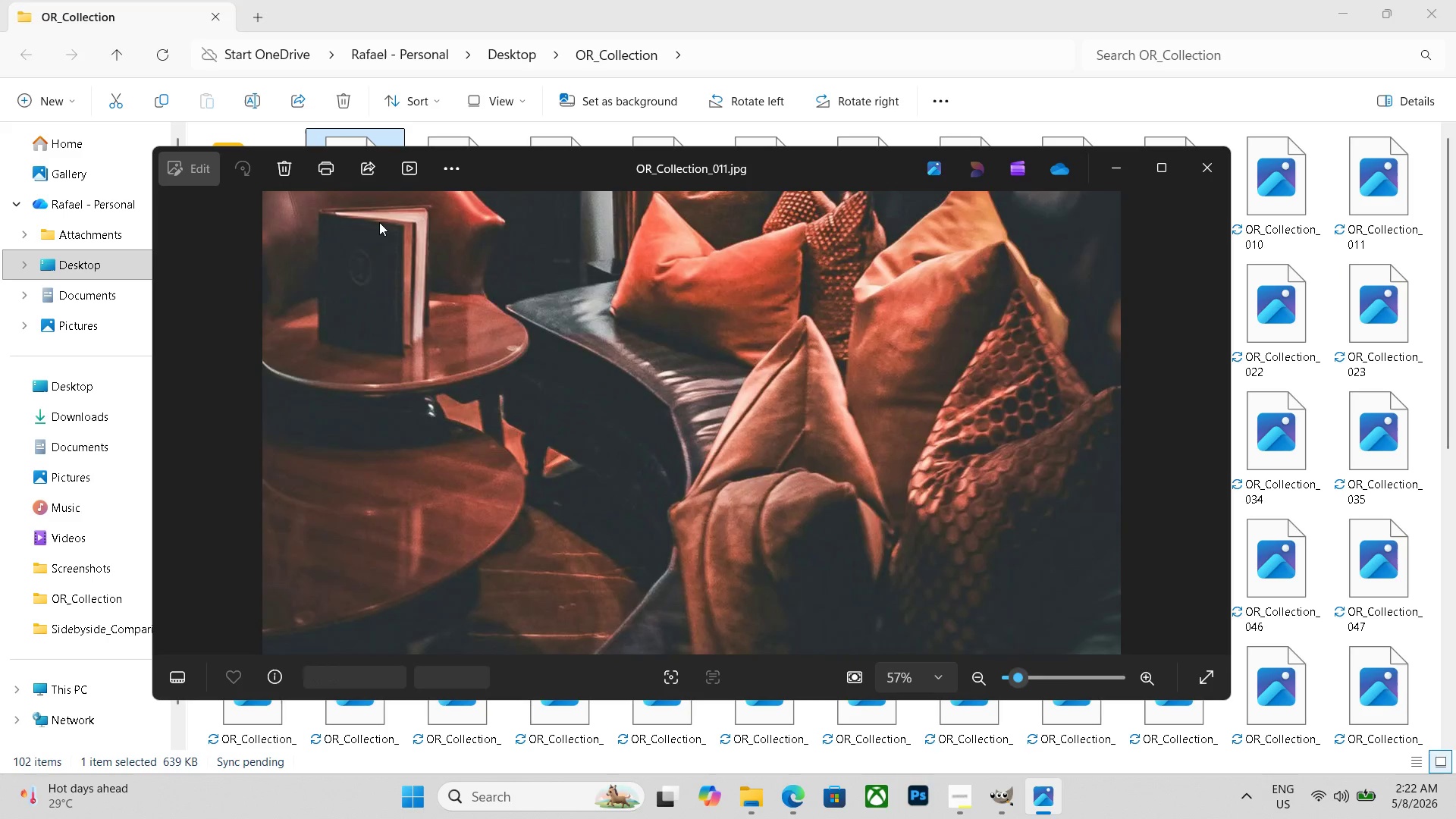 
key(ArrowRight)
 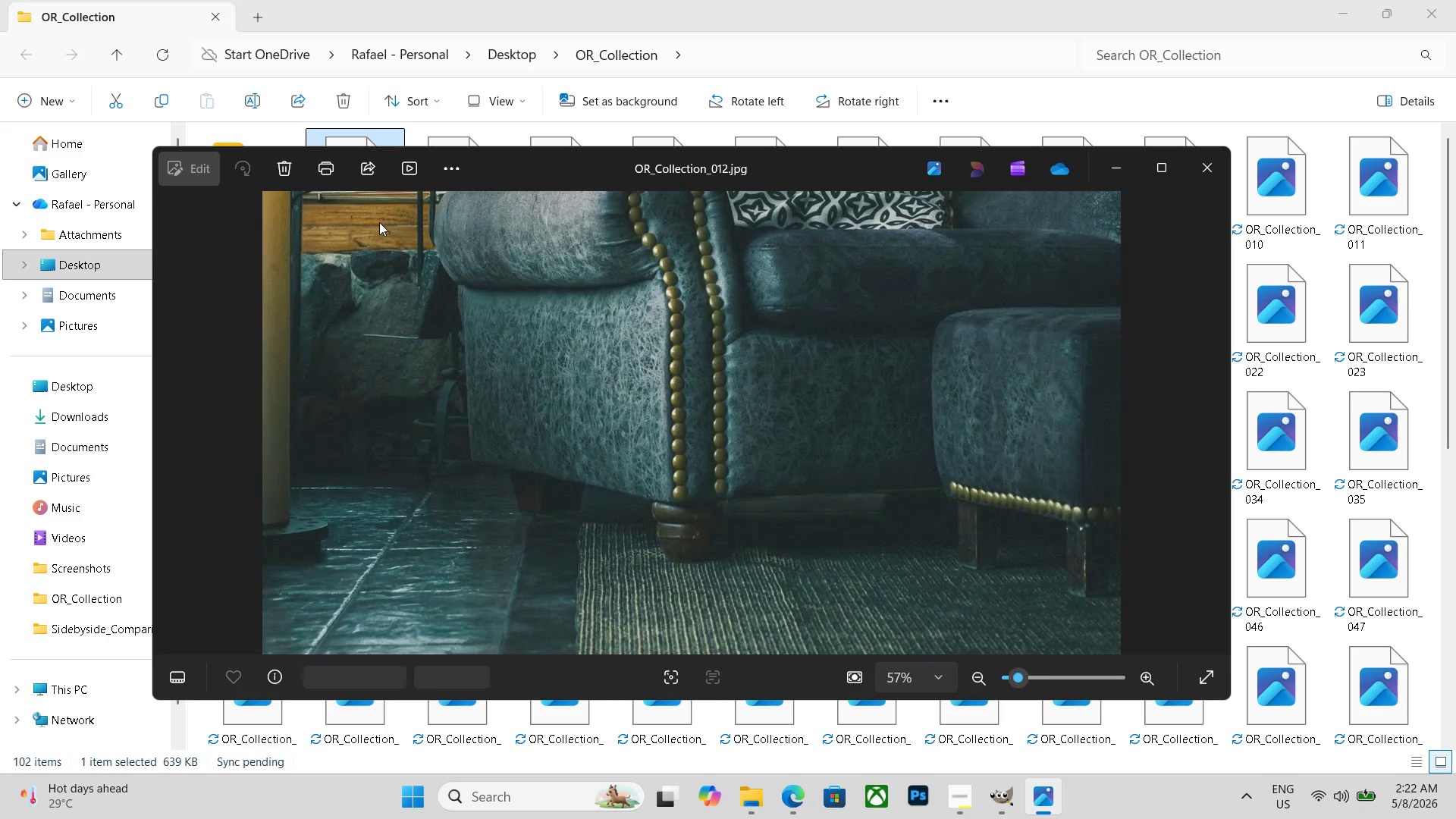 
key(ArrowRight)
 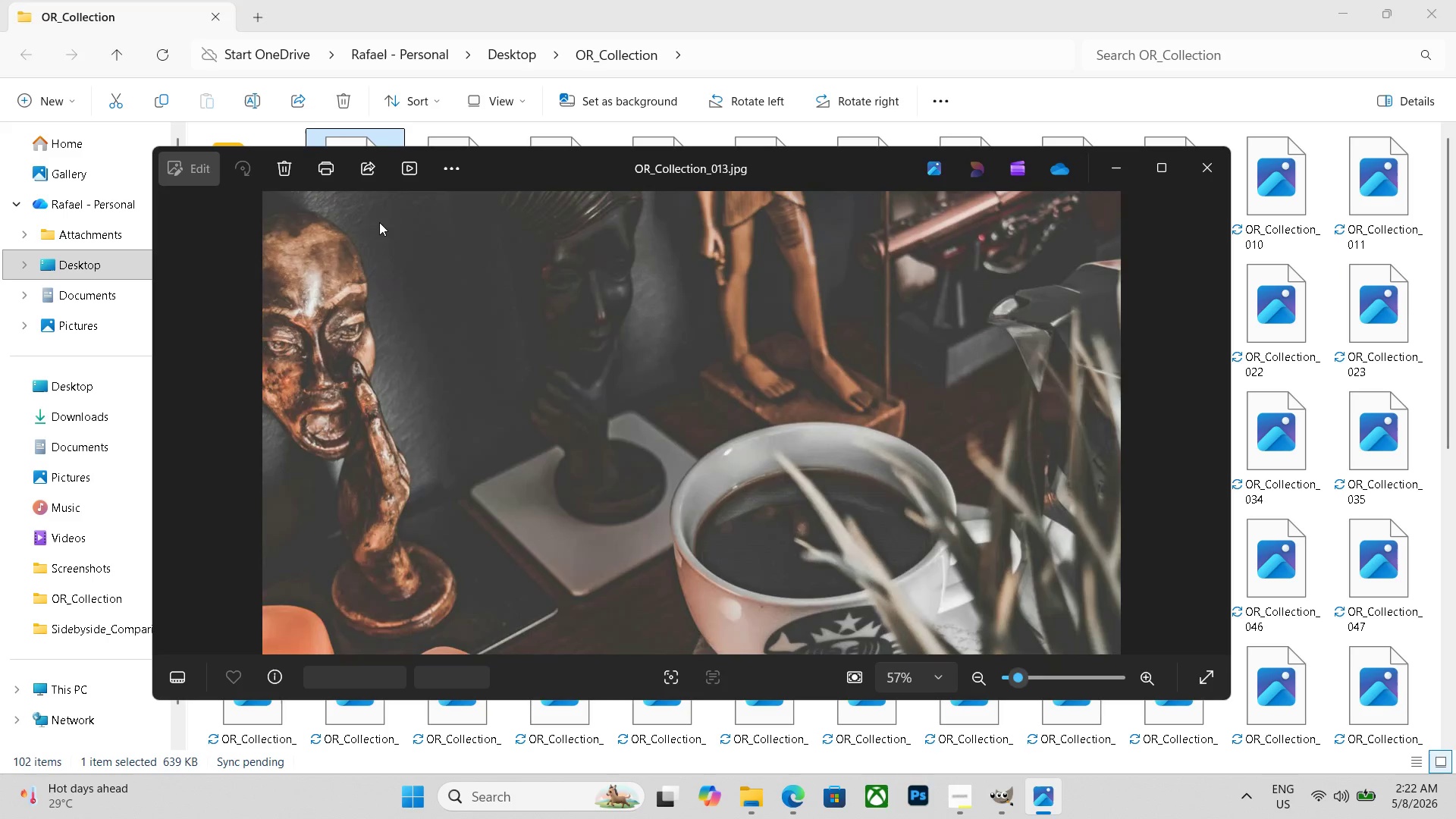 
key(ArrowRight)
 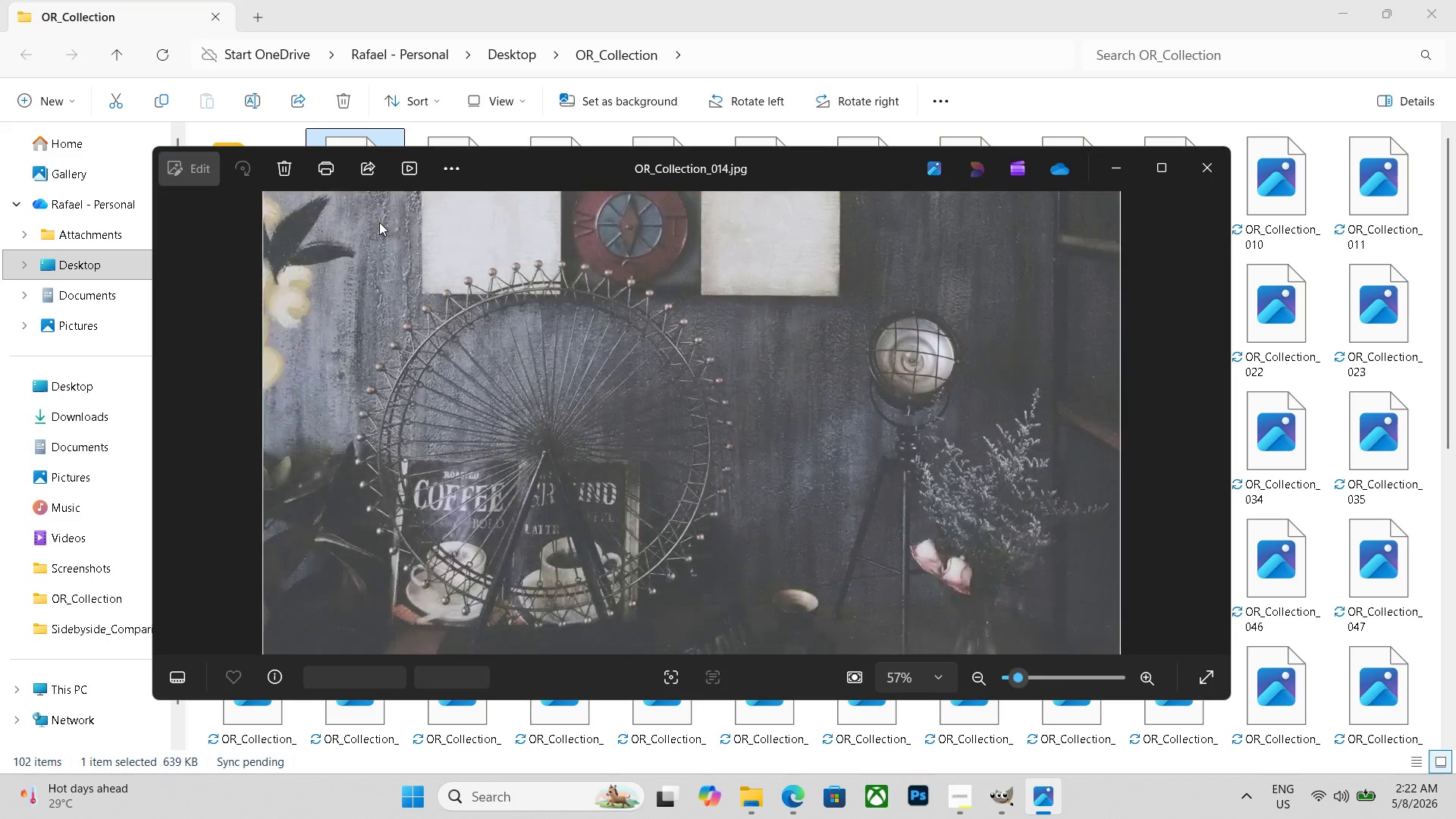 
key(ArrowRight)
 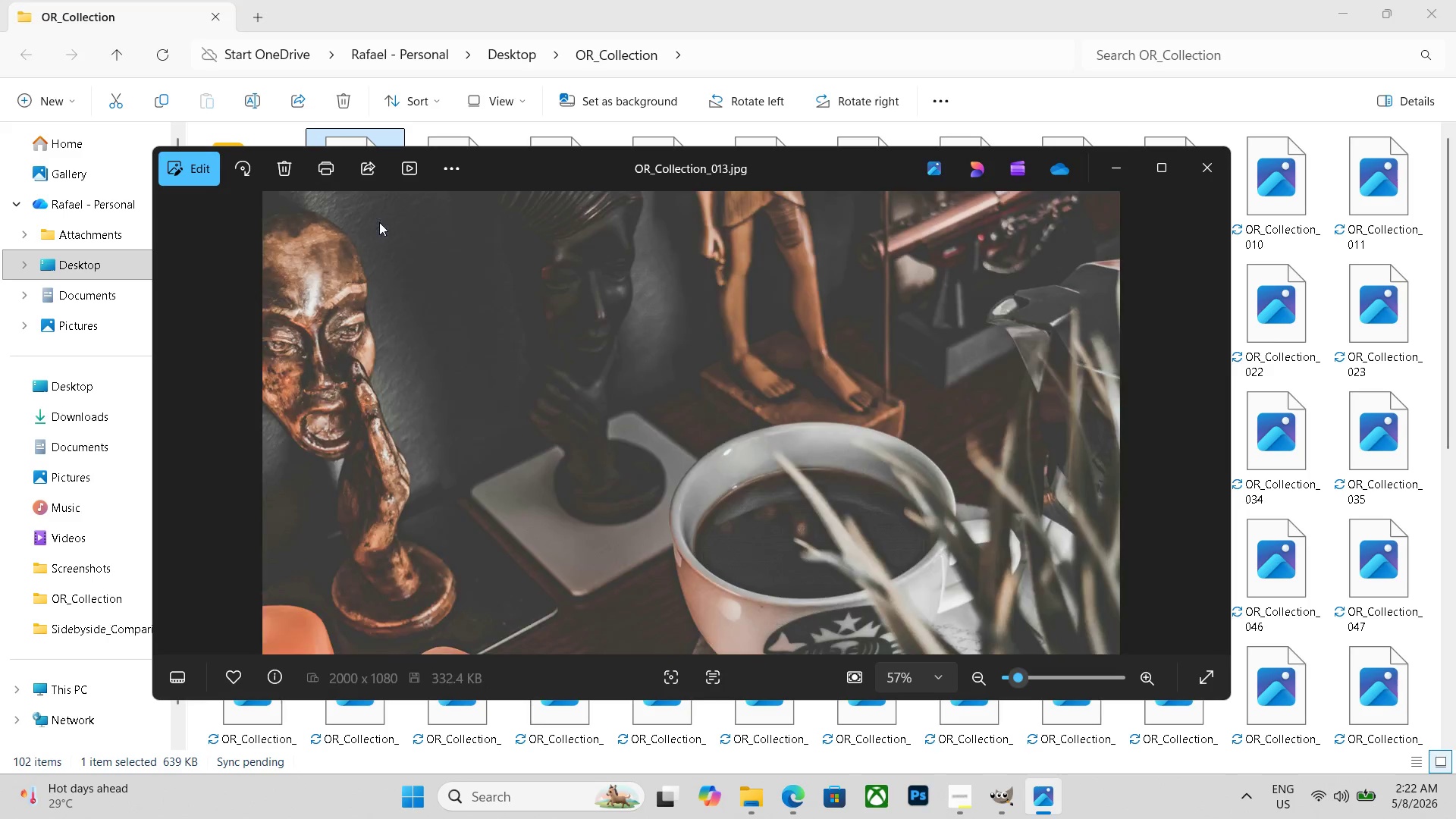 
key(ArrowLeft)
 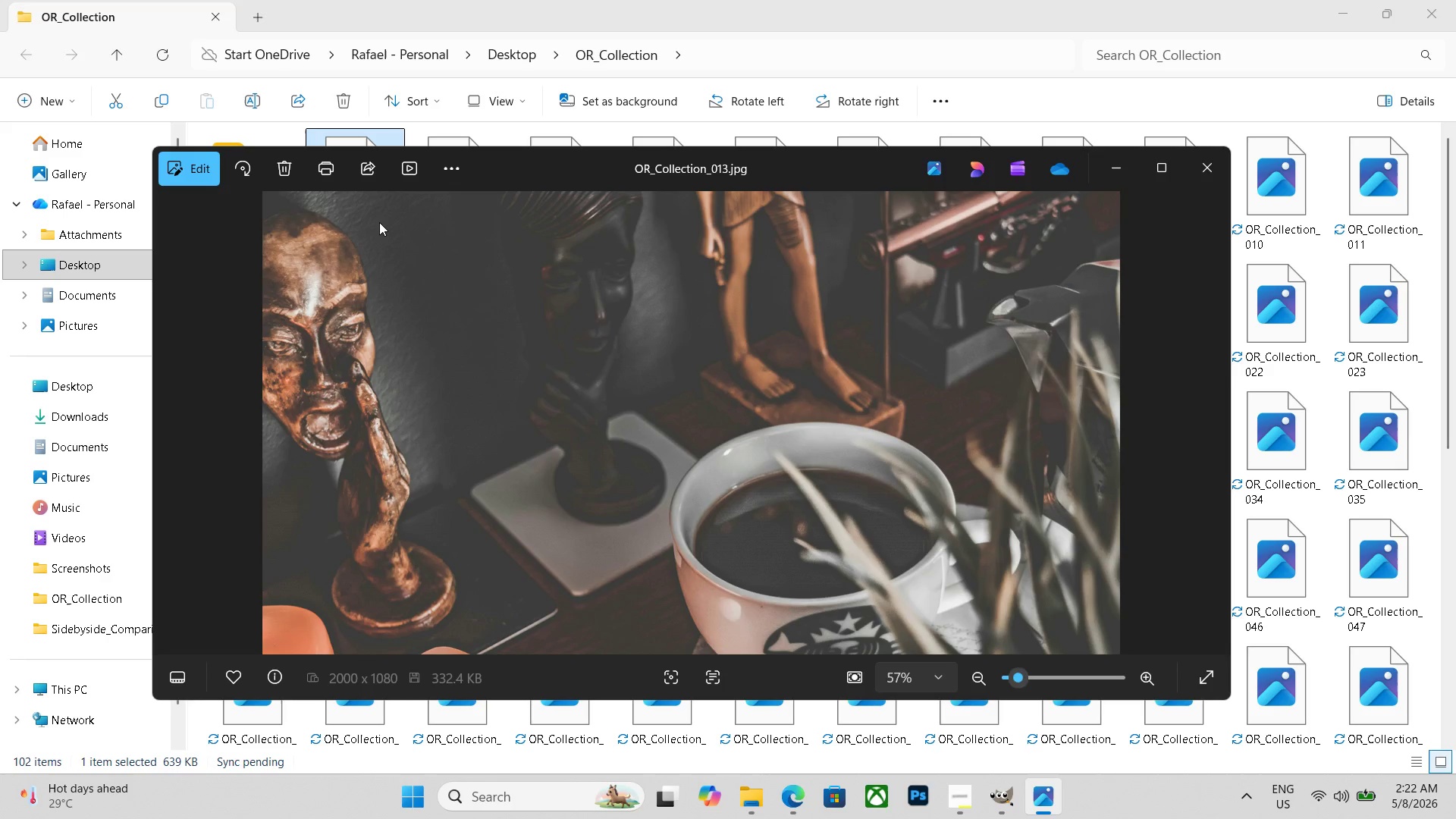 
key(ArrowRight)
 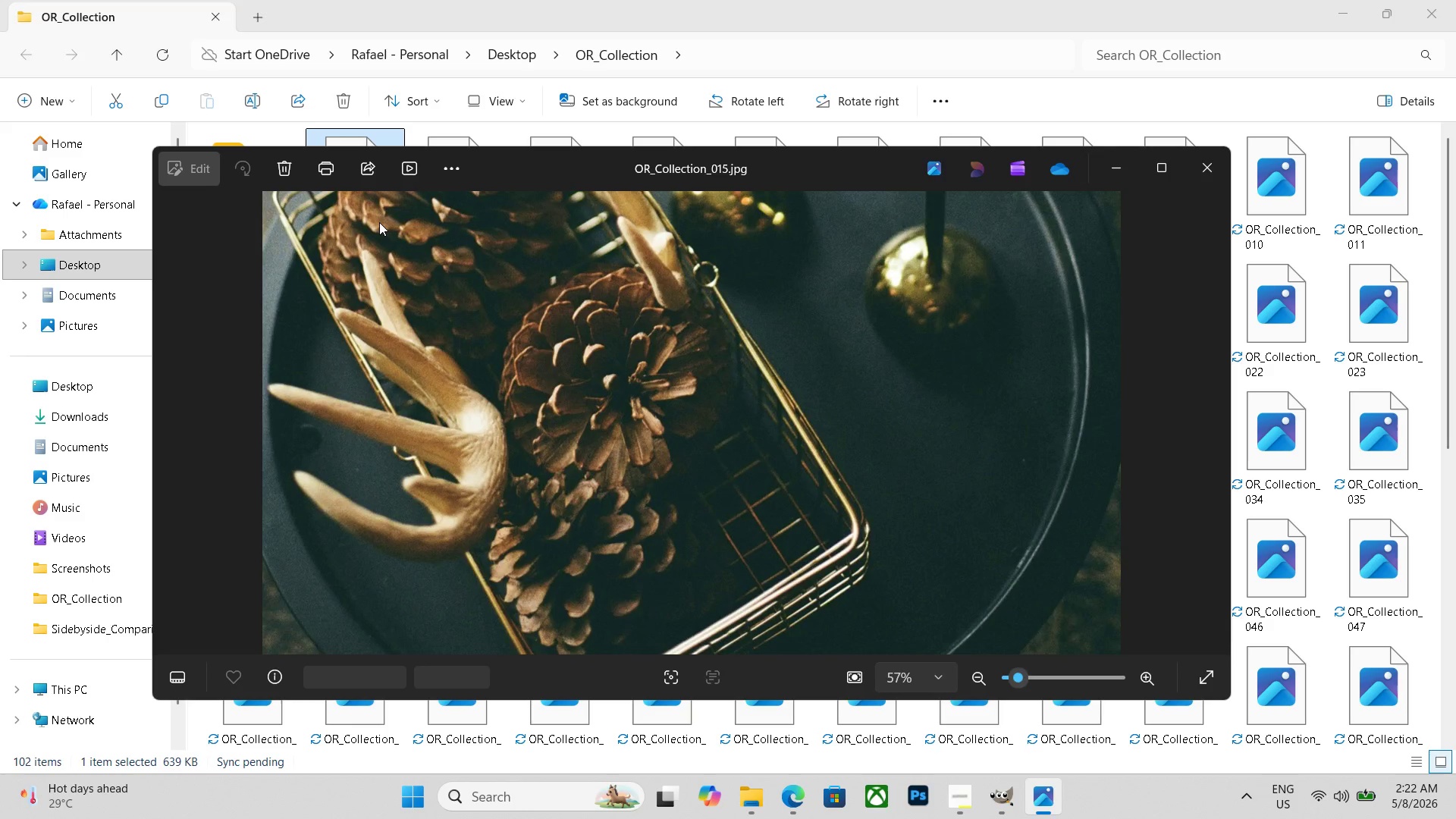 
key(ArrowRight)
 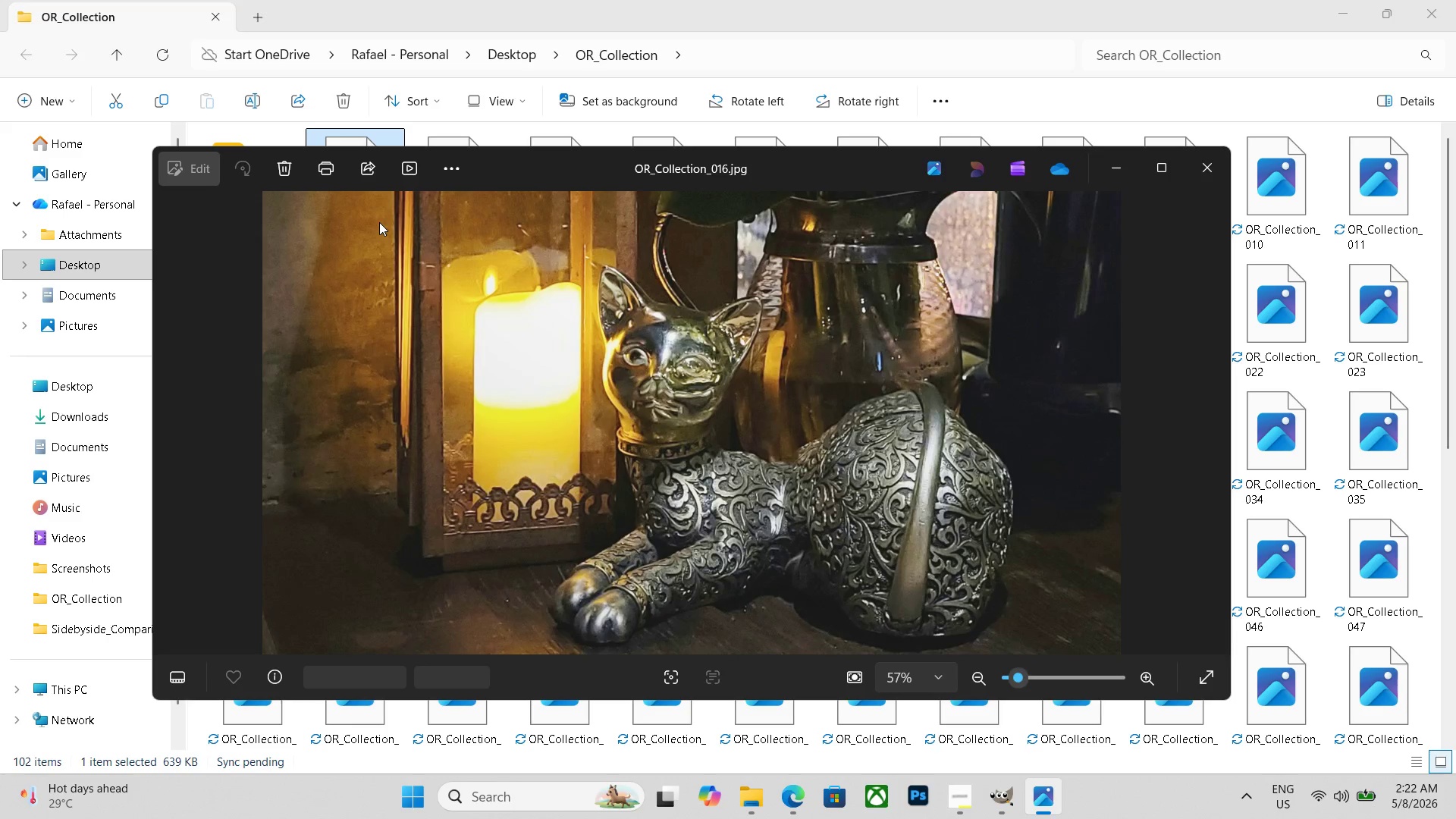 
key(ArrowRight)
 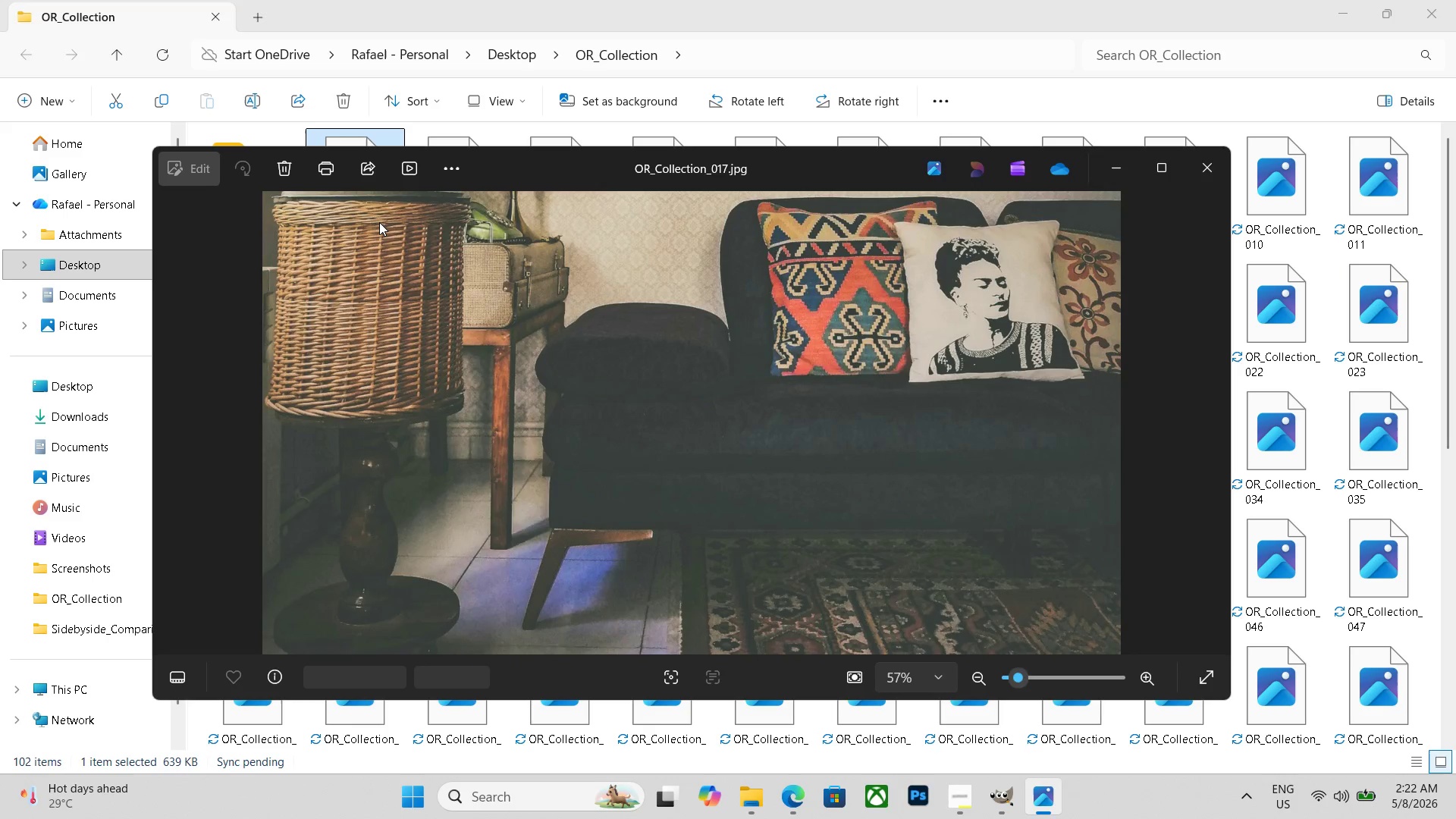 
key(ArrowRight)
 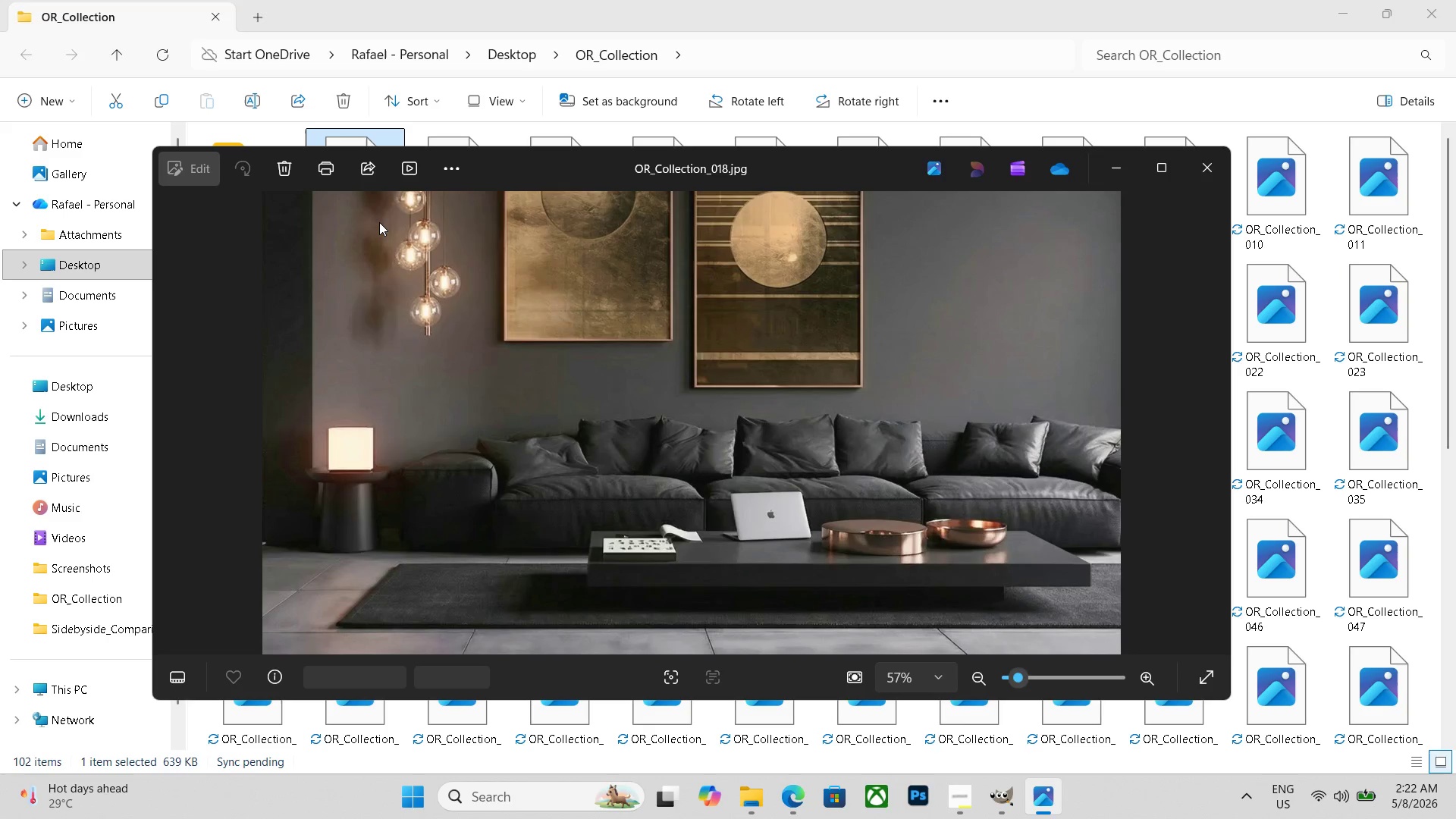 
key(ArrowRight)
 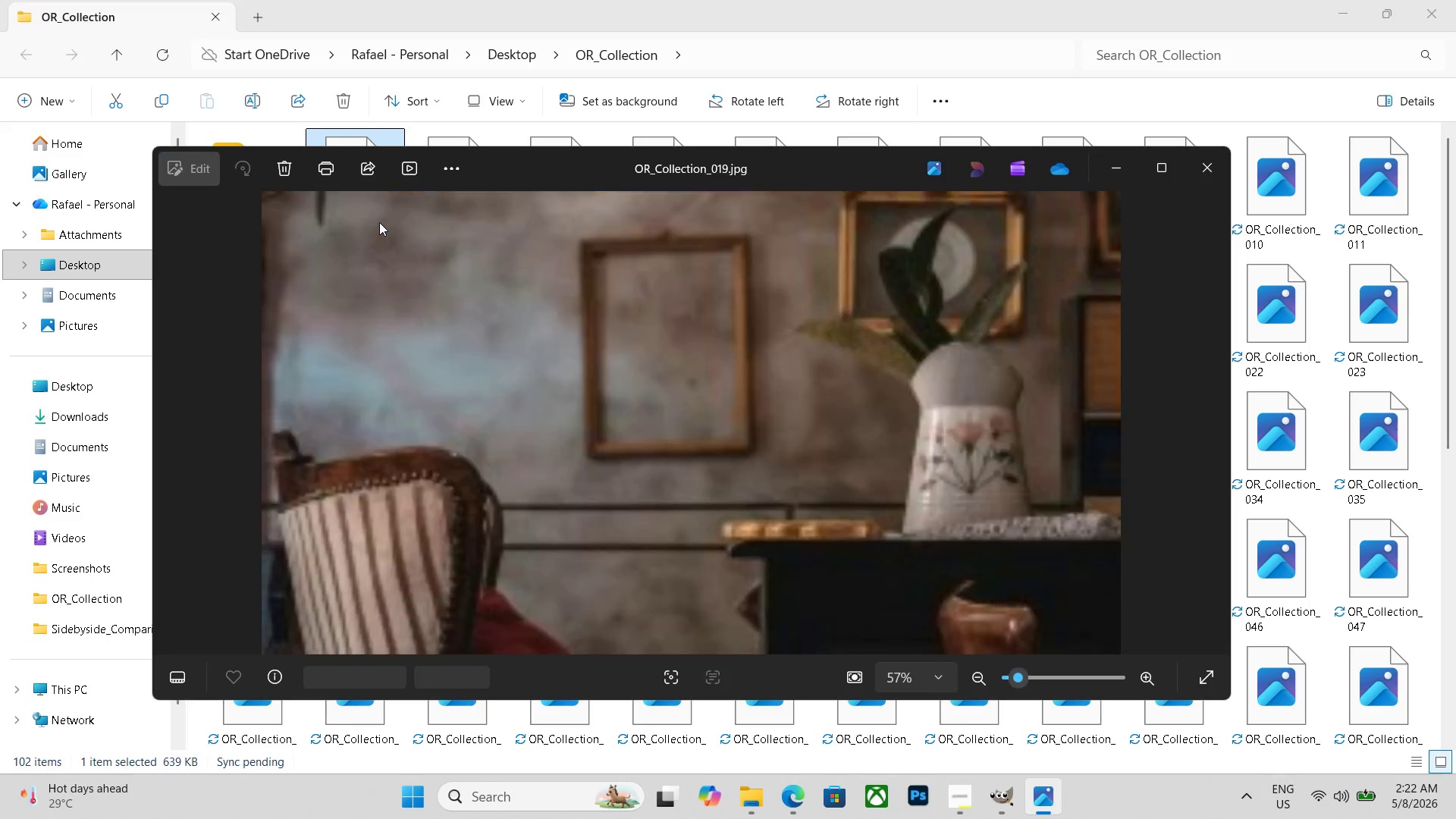 
key(ArrowRight)
 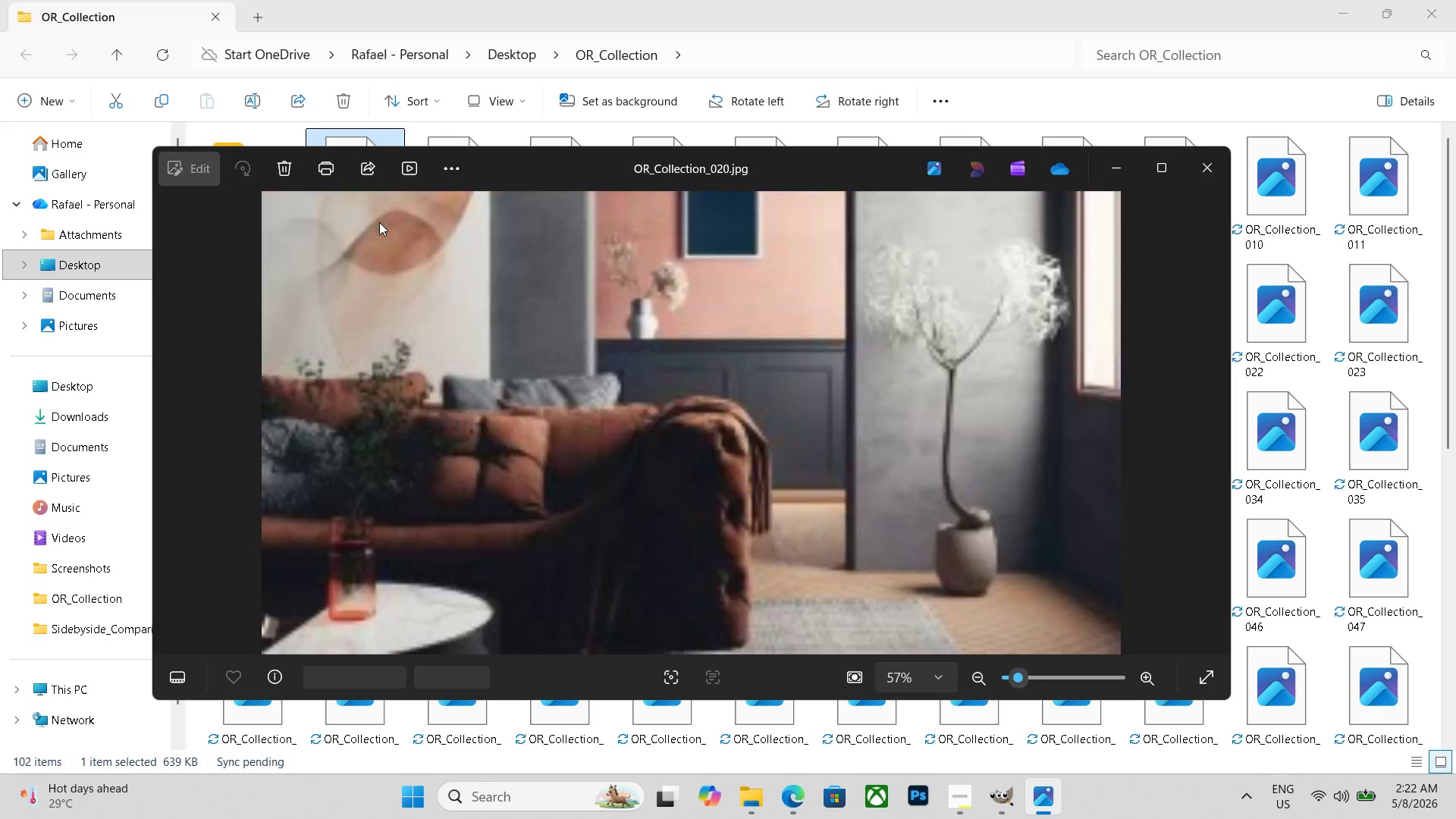 
key(ArrowRight)
 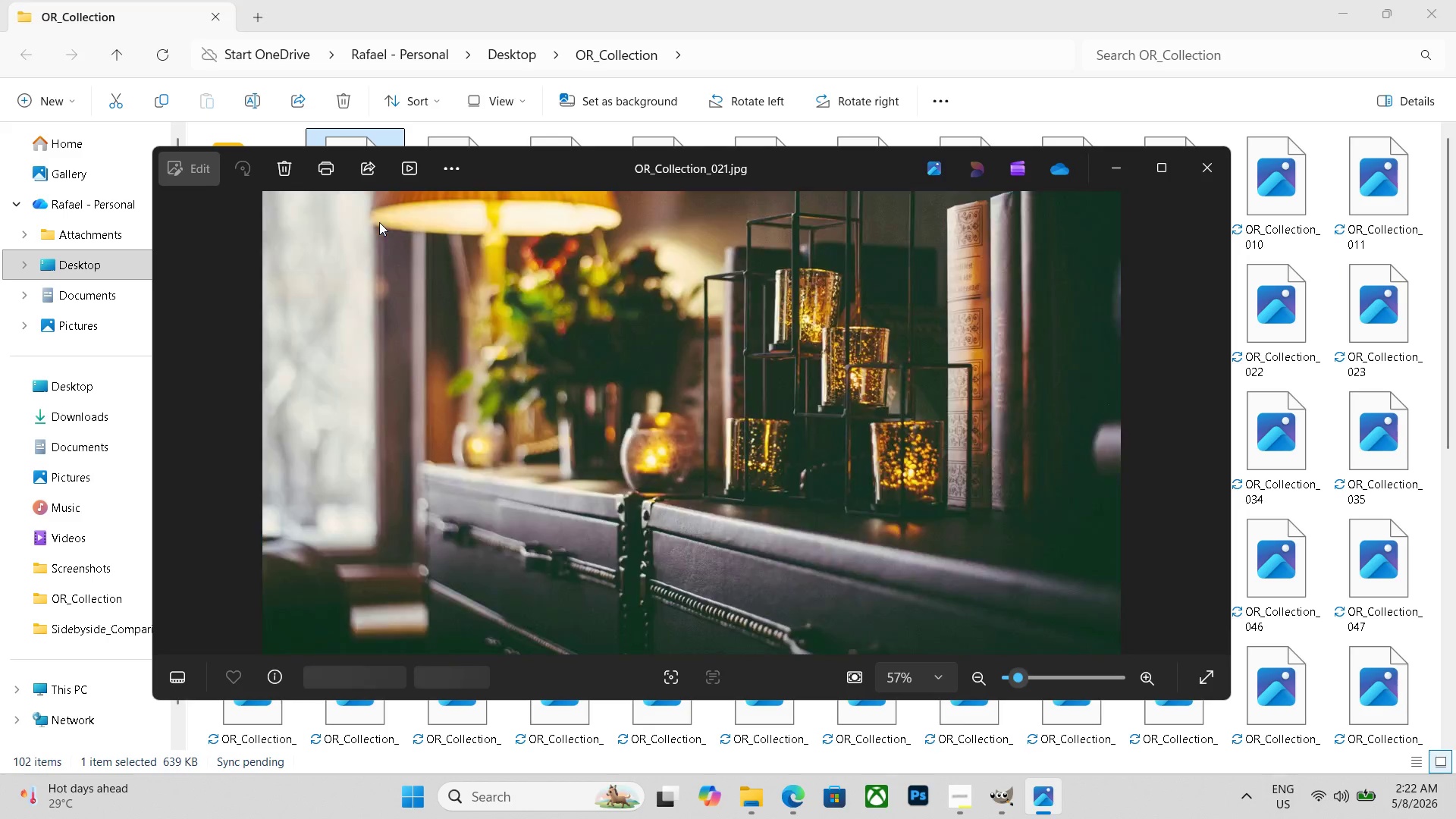 
key(ArrowRight)
 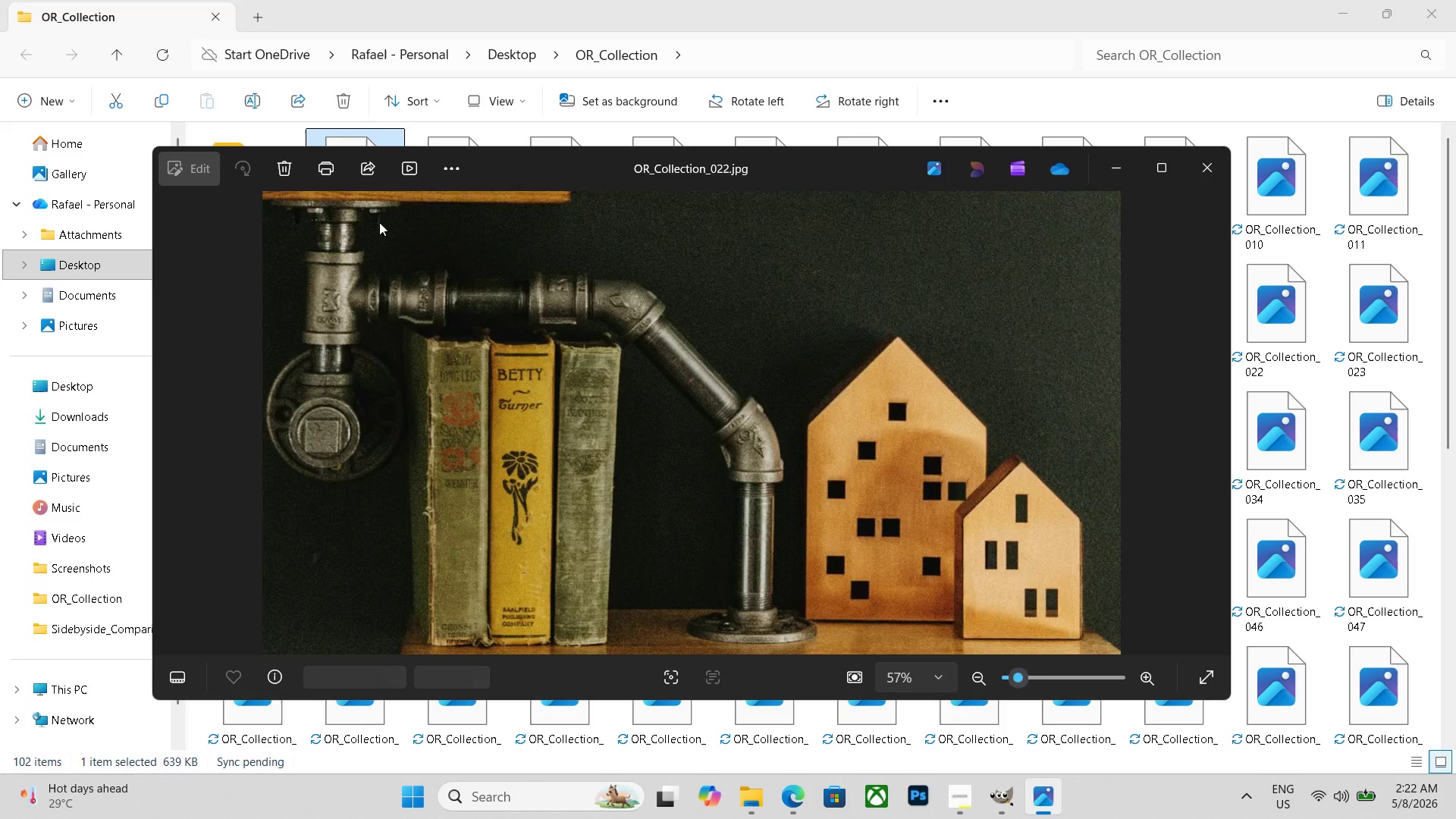 
key(ArrowRight)
 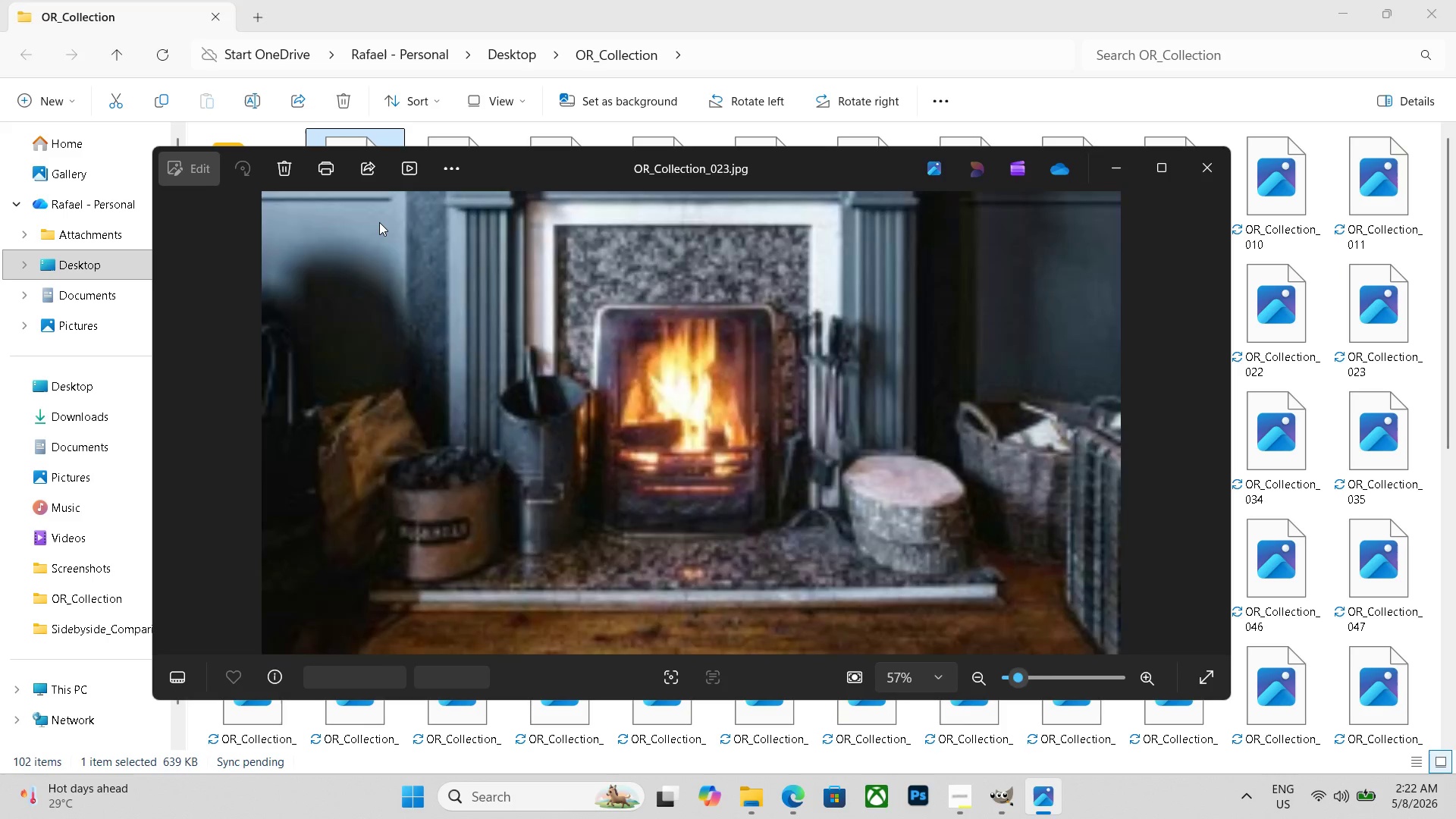 
key(ArrowRight)
 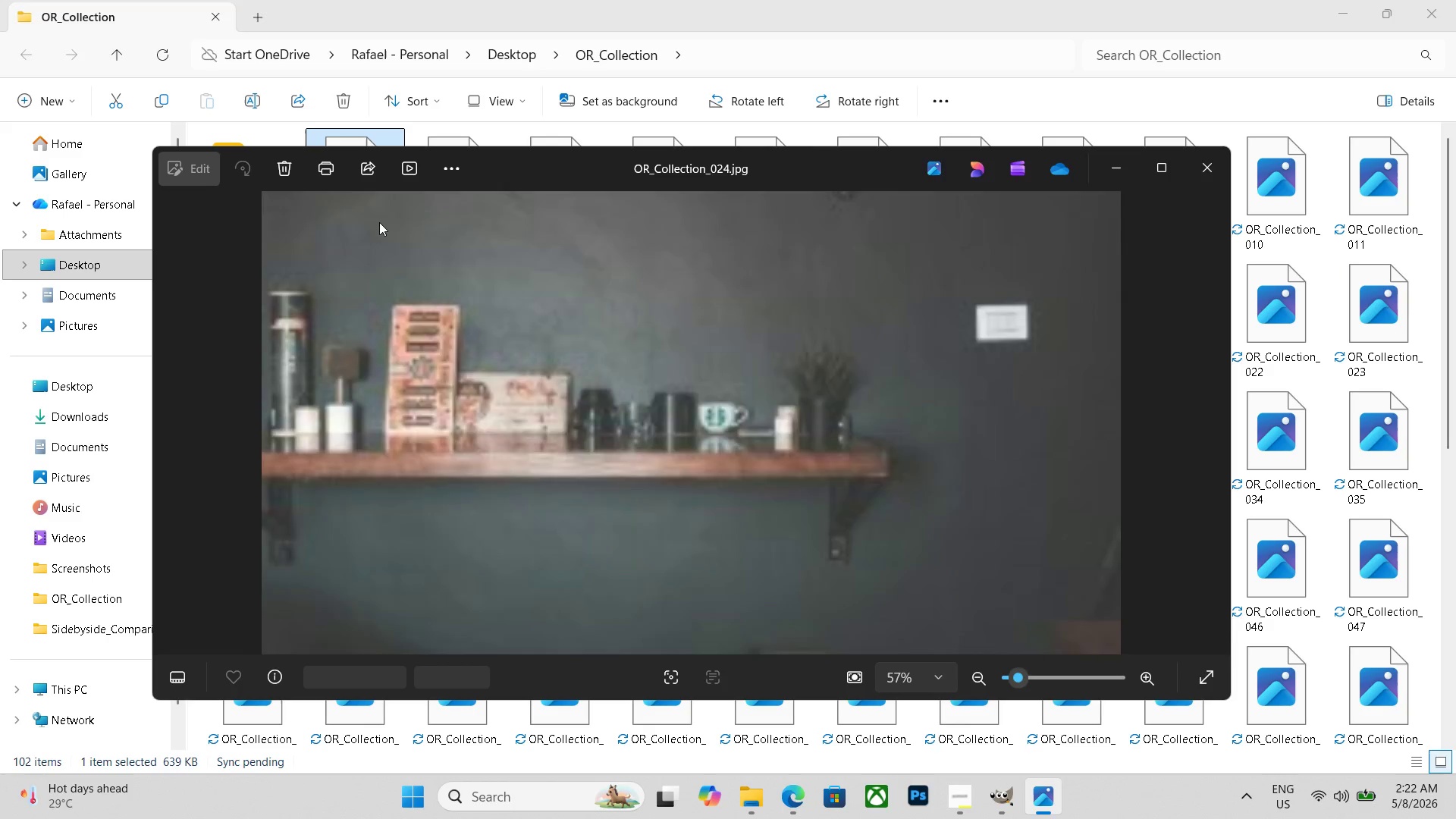 
key(ArrowRight)
 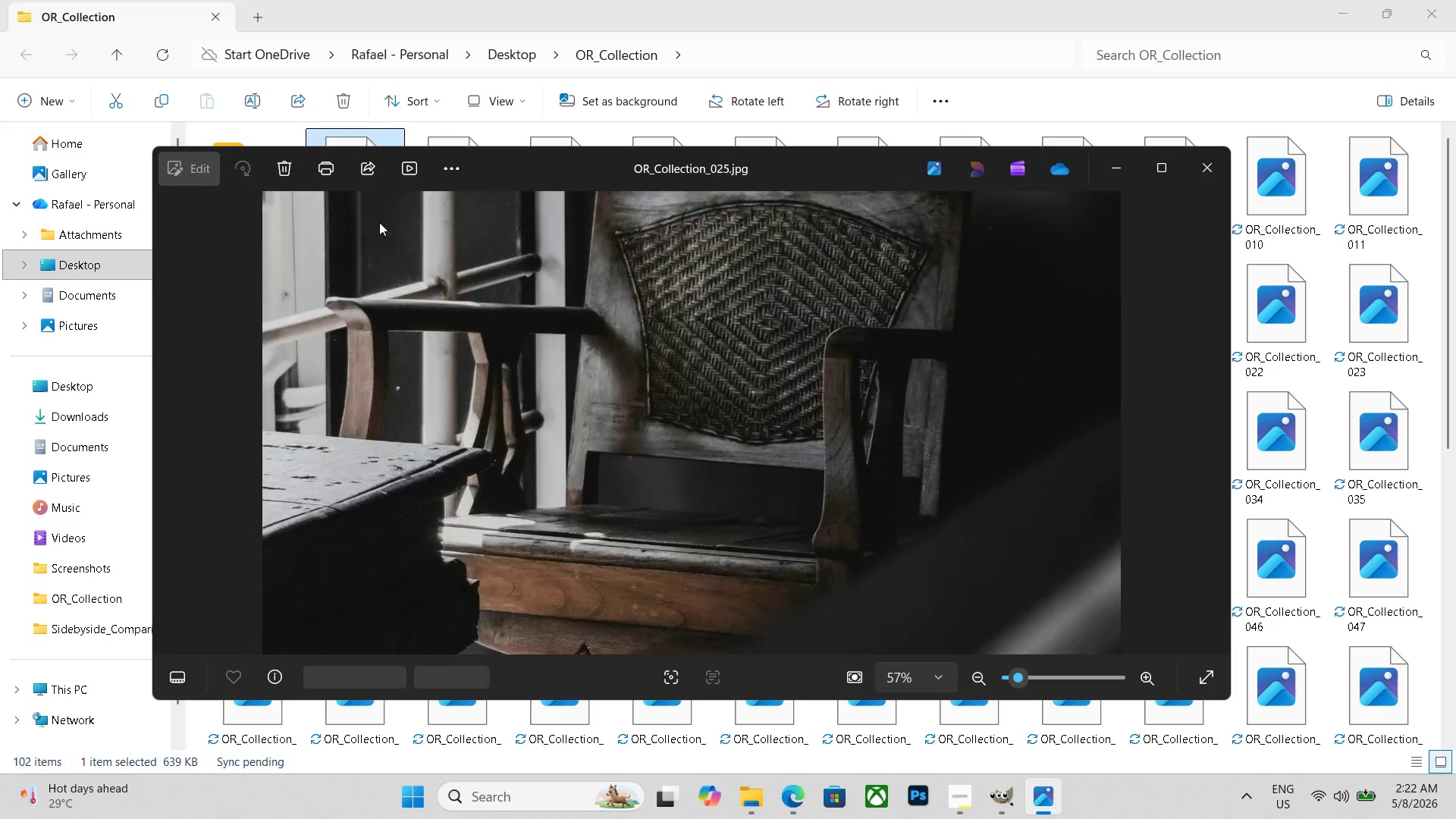 
key(ArrowRight)
 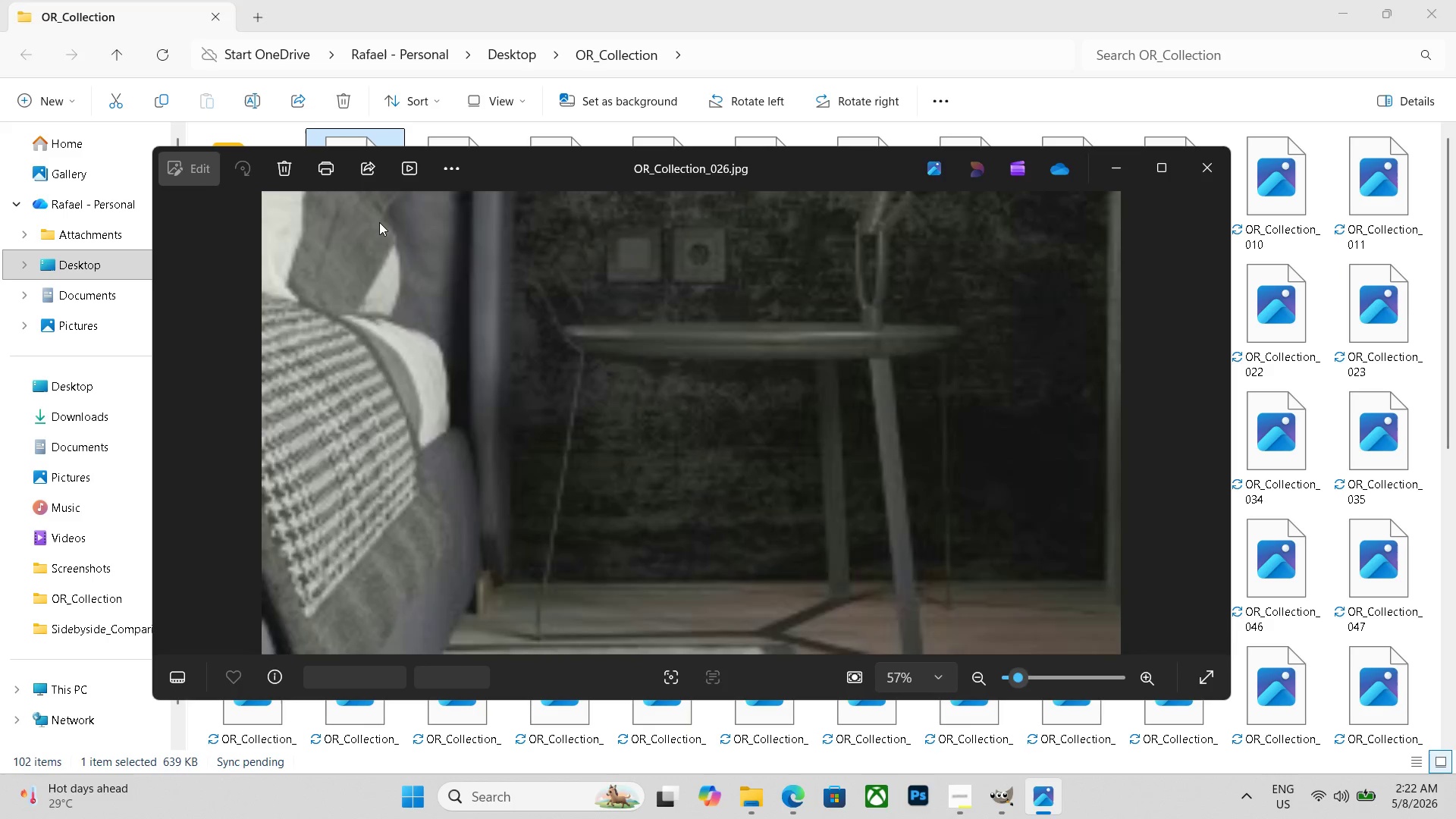 
key(ArrowRight)
 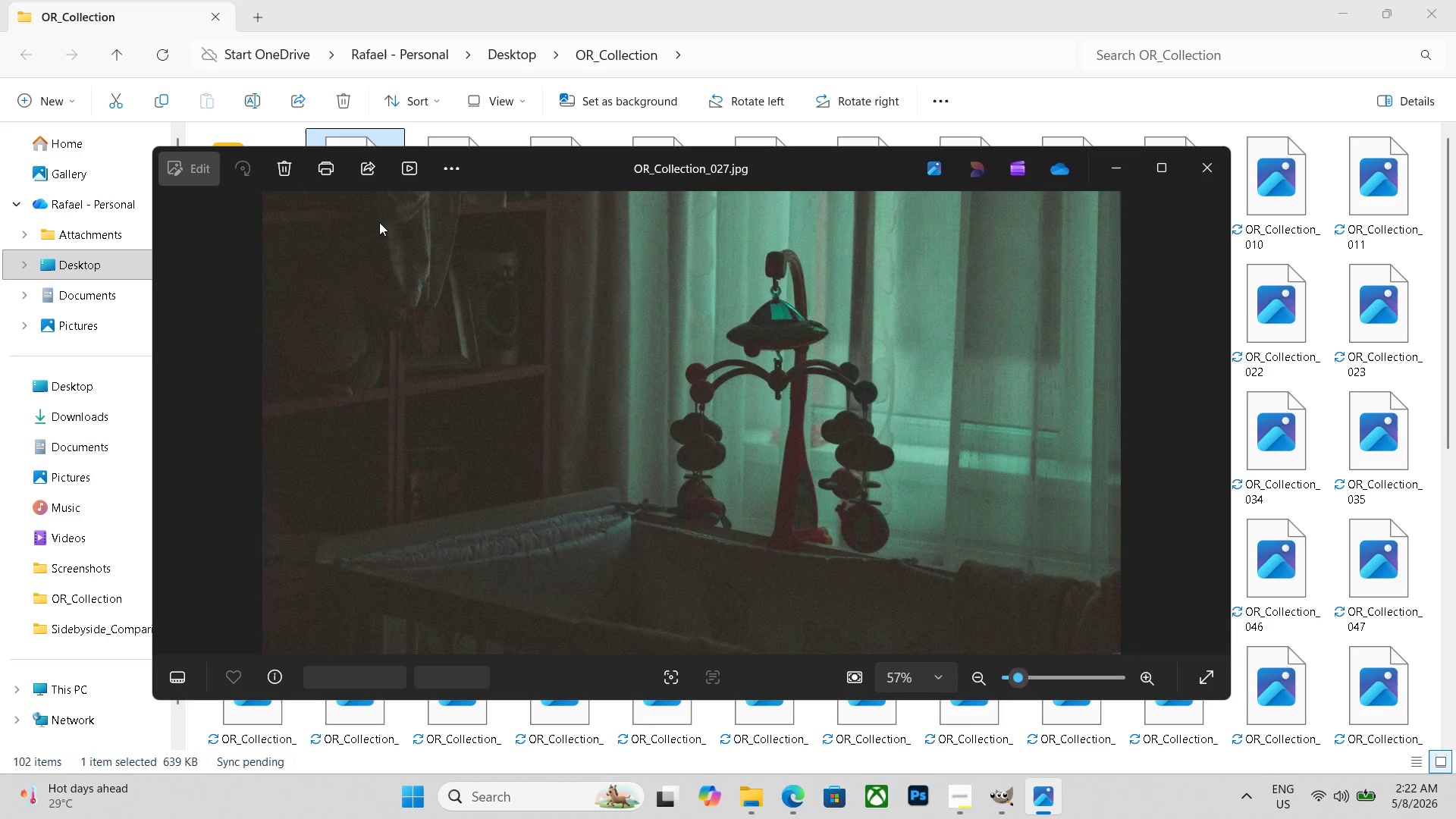 
key(ArrowRight)
 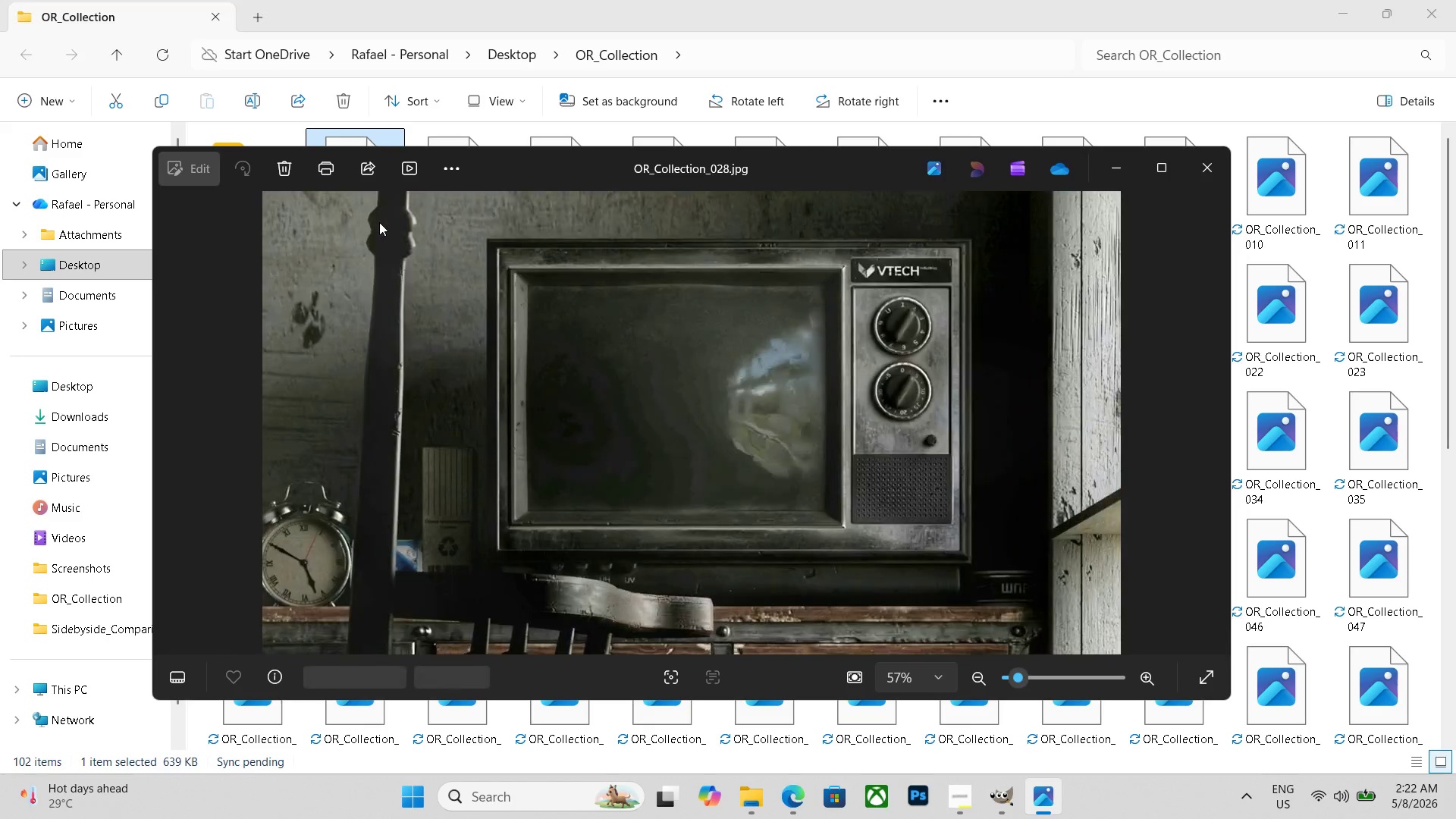 
key(ArrowRight)
 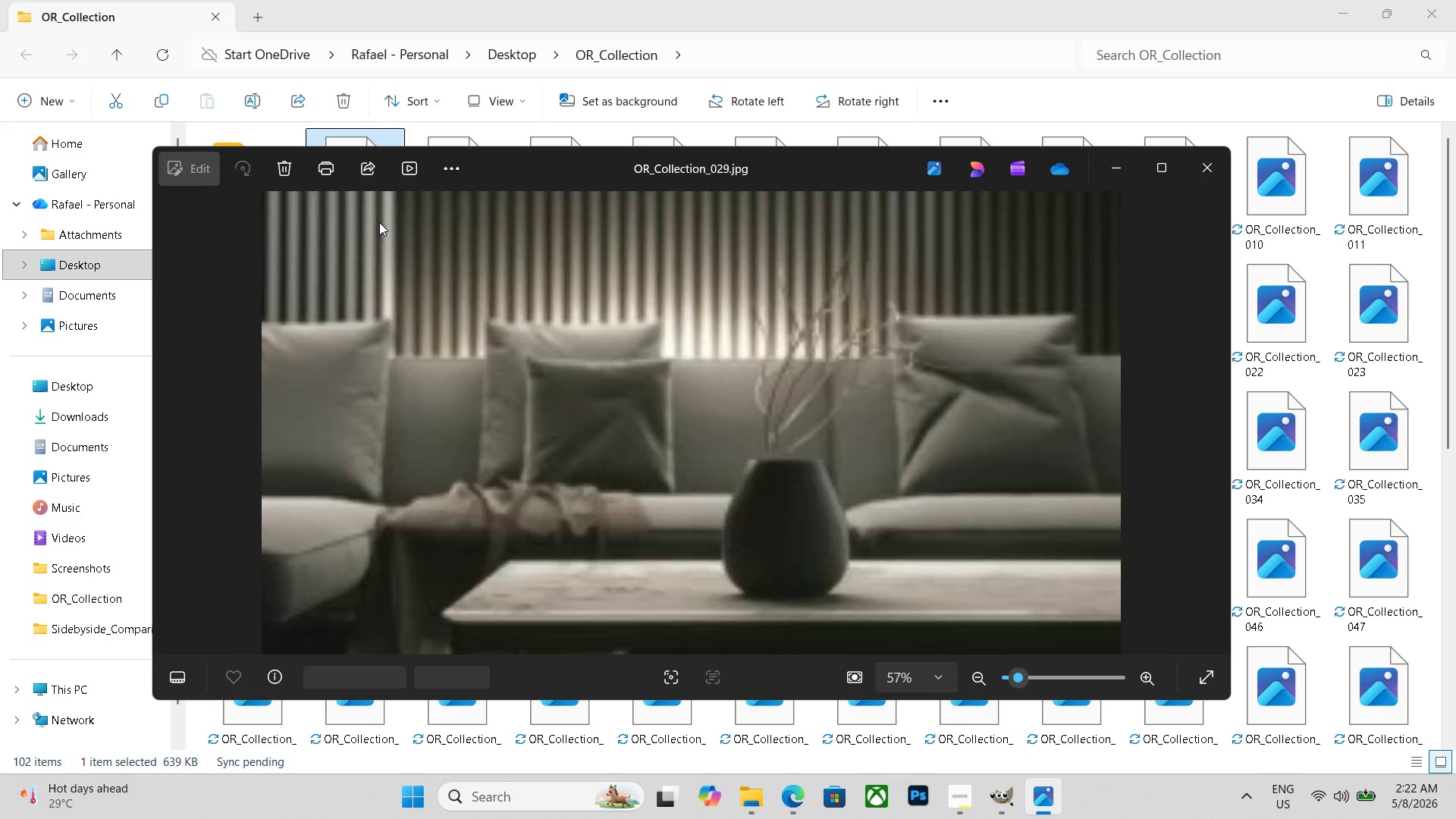 
key(ArrowRight)
 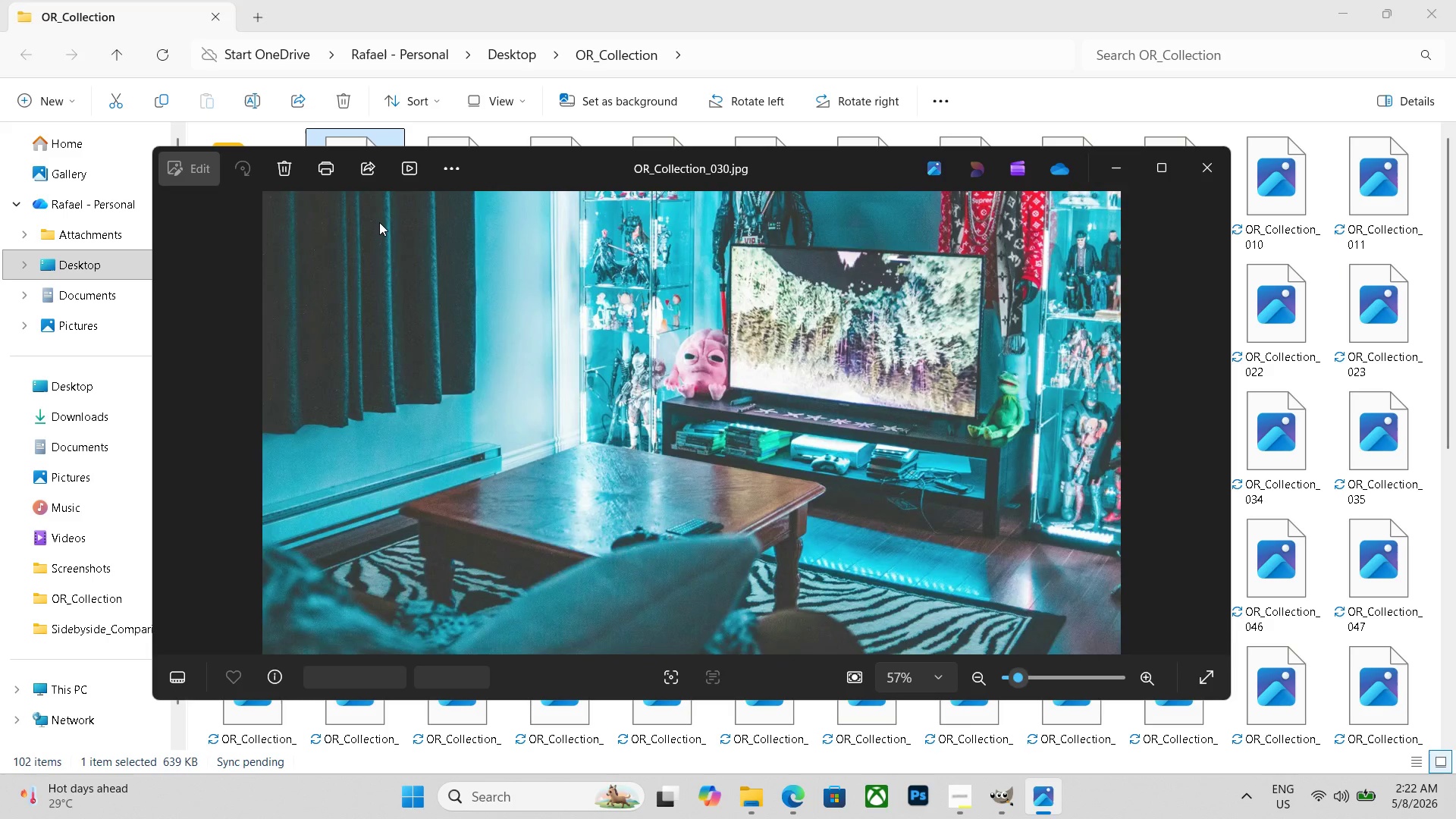 
key(ArrowRight)
 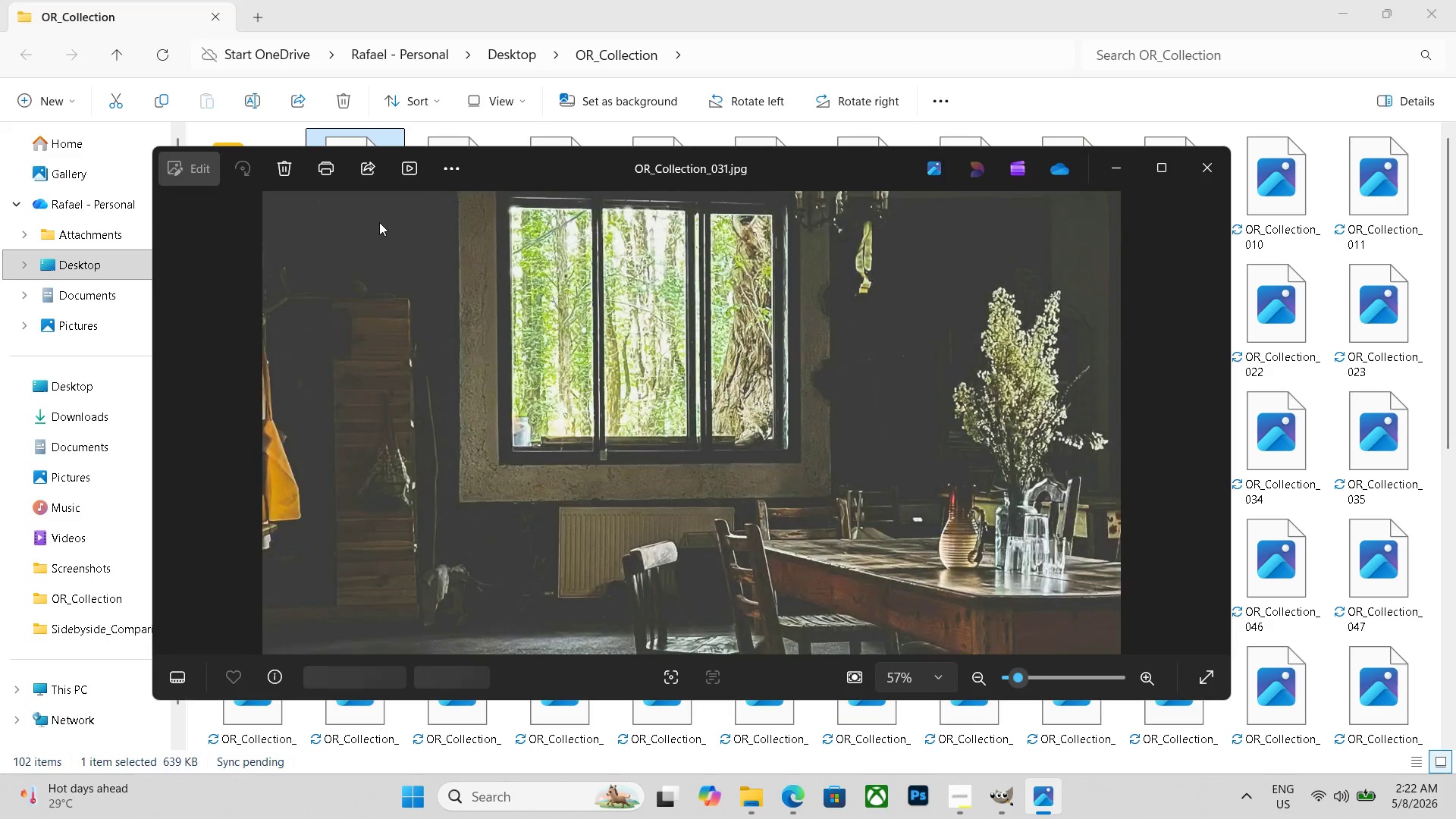 
key(ArrowRight)
 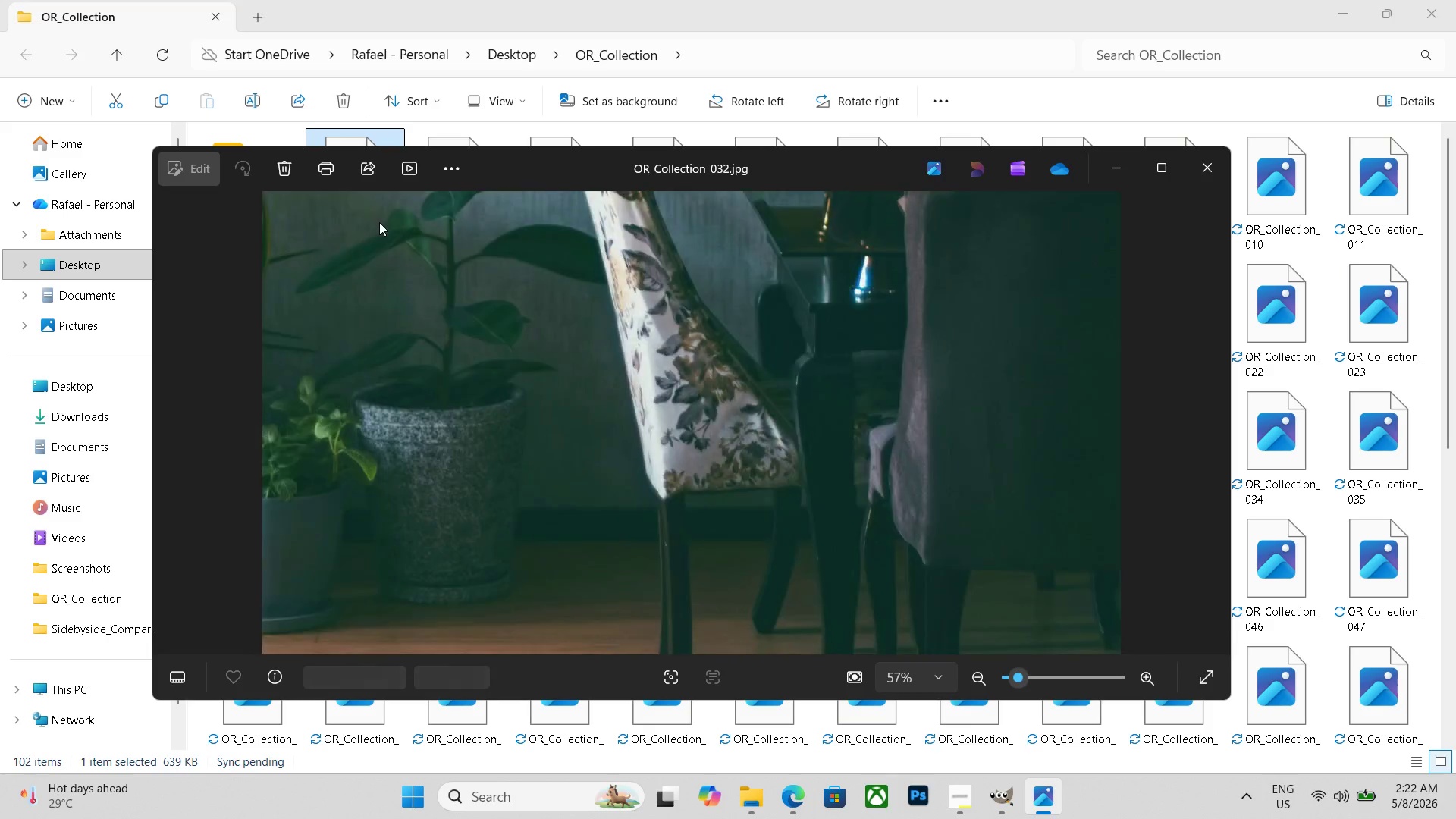 
key(ArrowRight)
 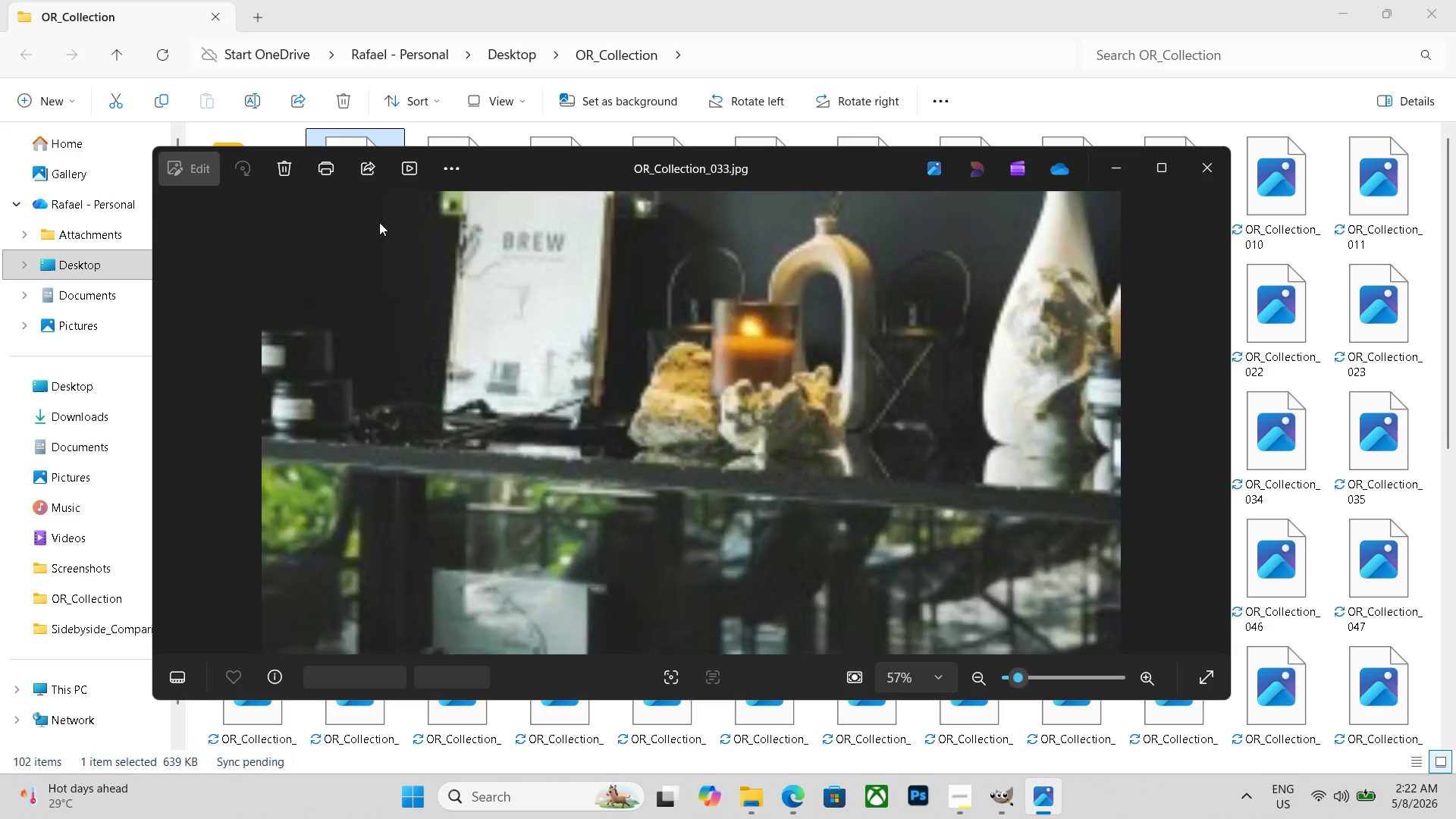 
key(ArrowRight)
 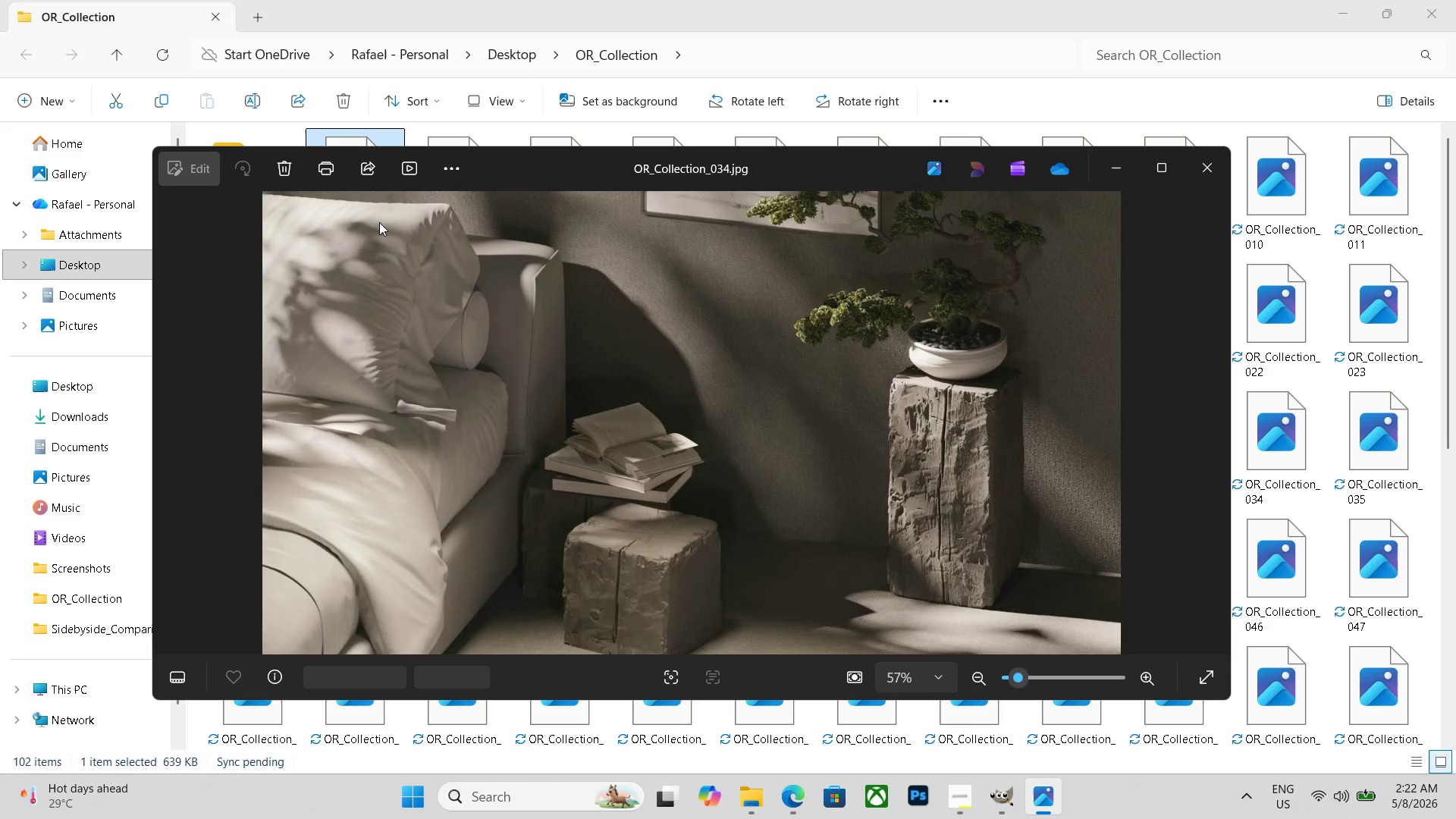 
key(ArrowRight)
 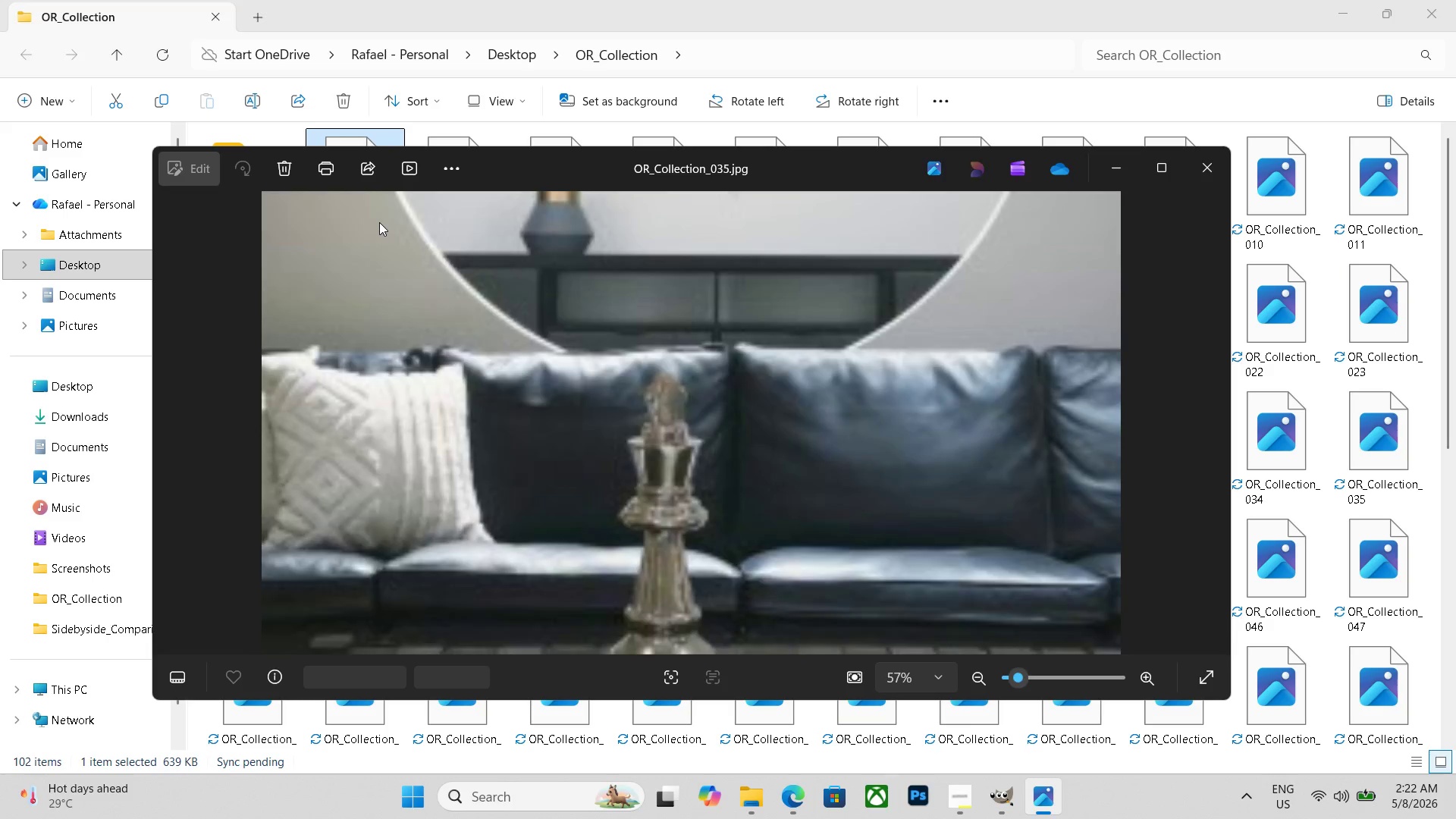 
key(ArrowRight)
 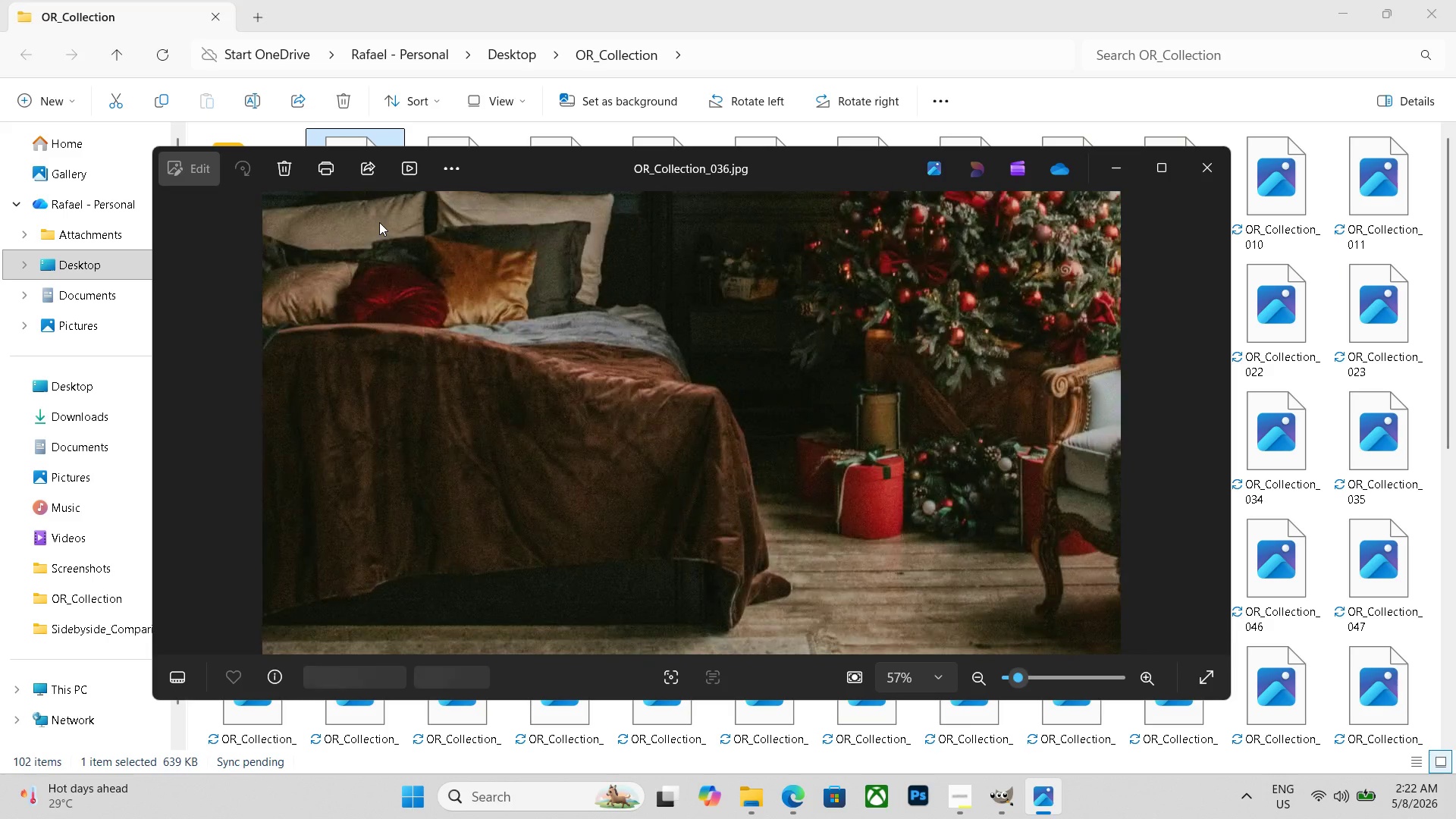 
hold_key(key=ArrowRight, duration=0.31)
 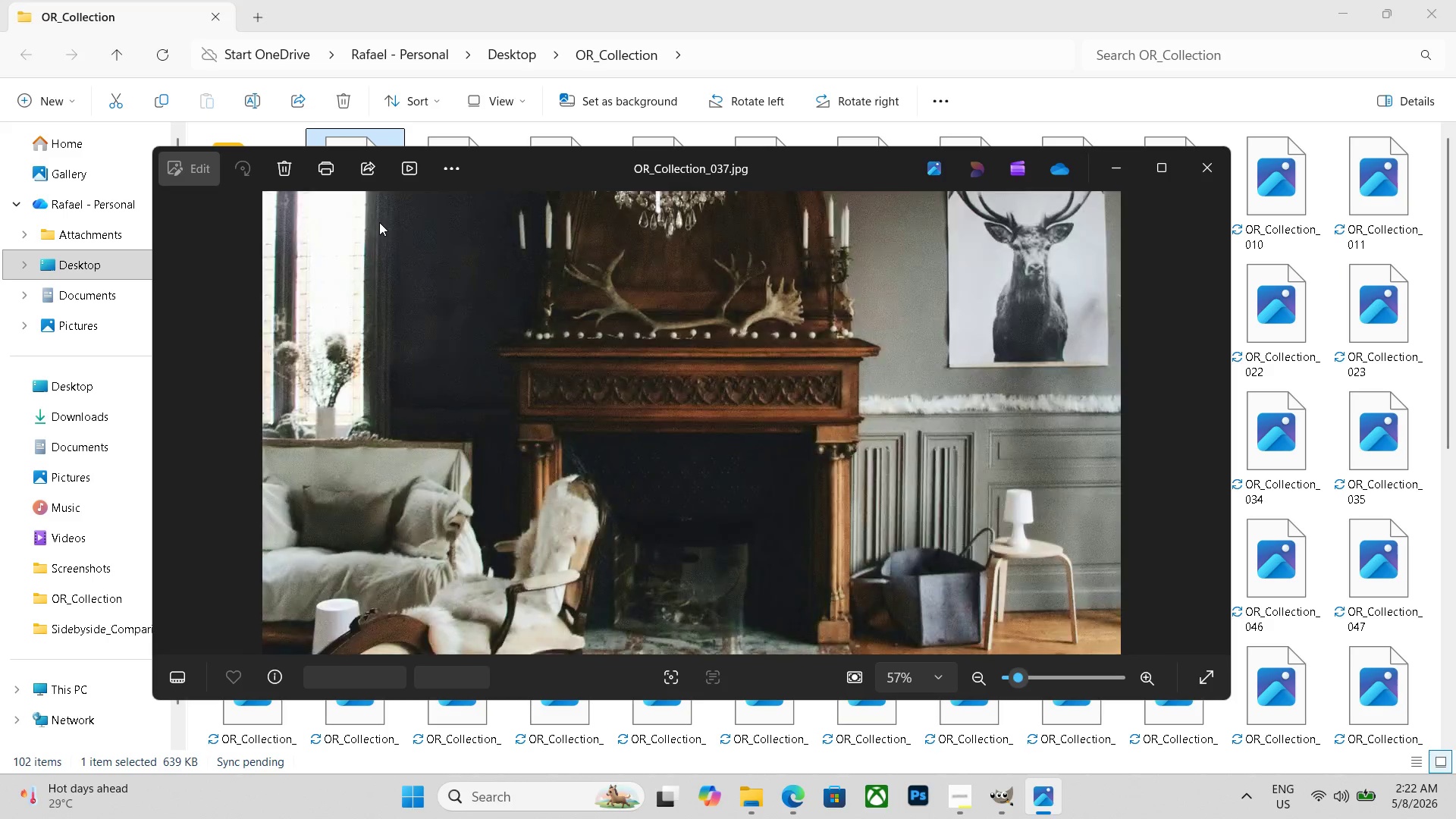 
key(ArrowRight)
 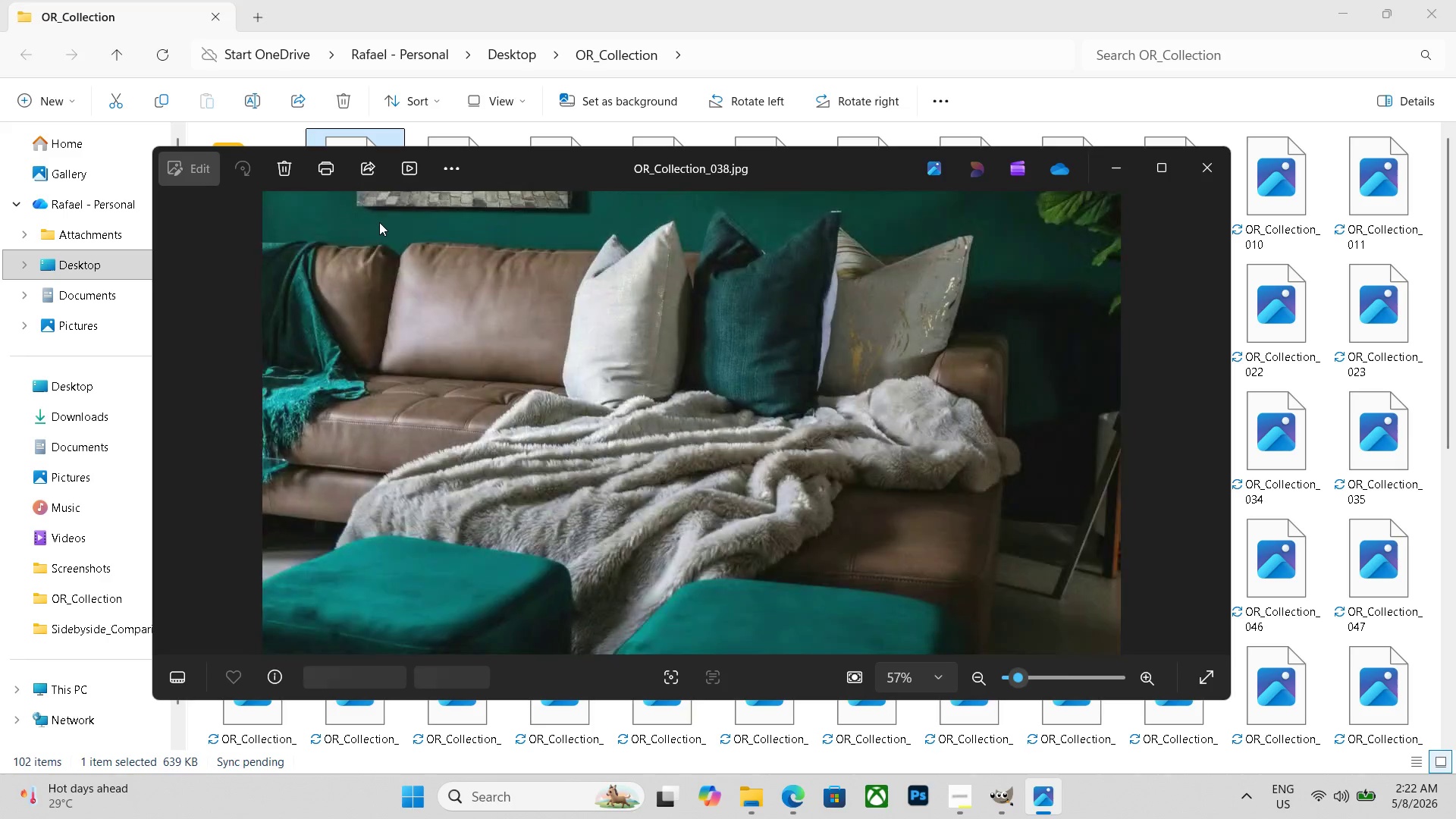 
key(ArrowRight)
 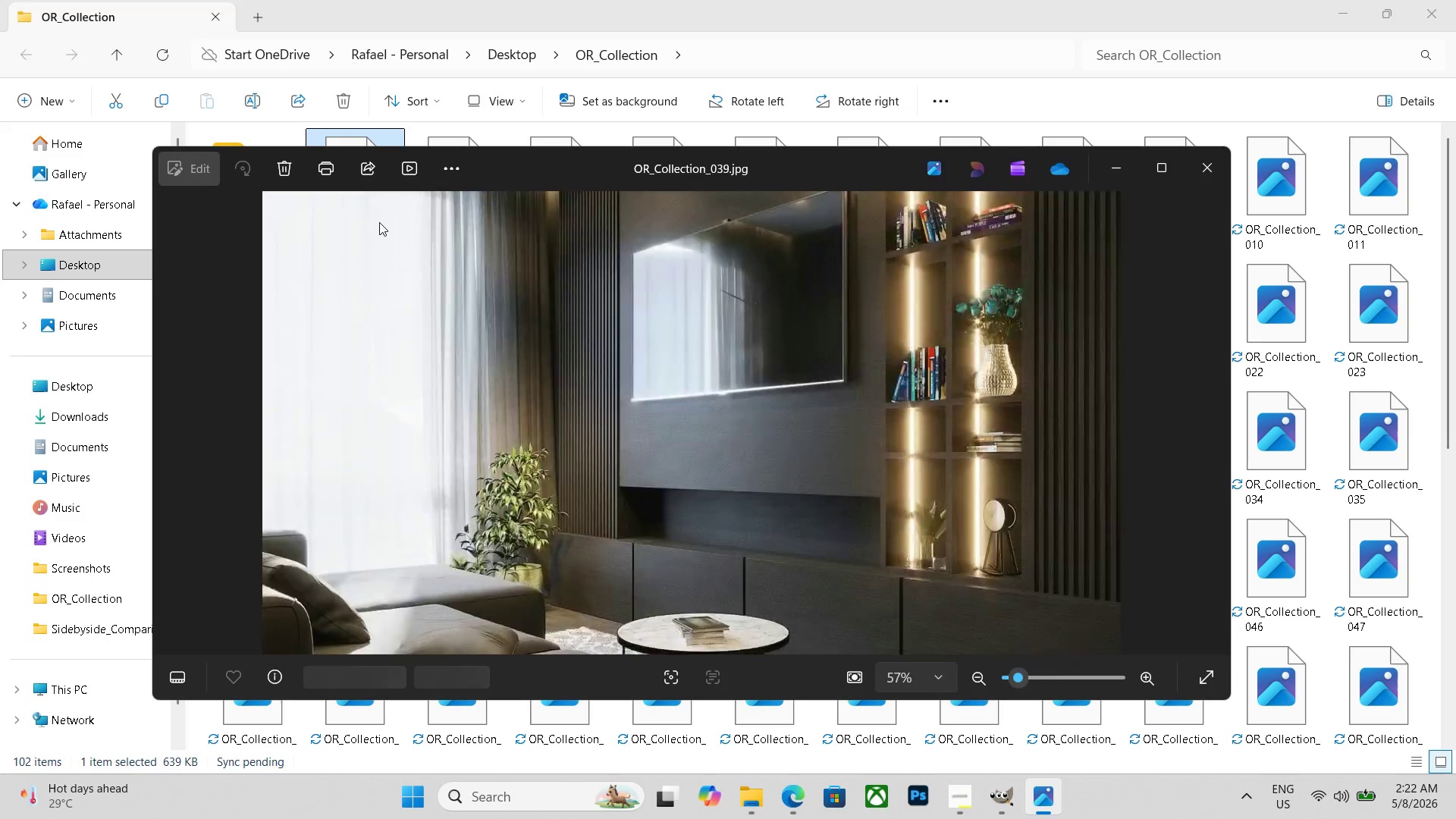 
key(ArrowRight)
 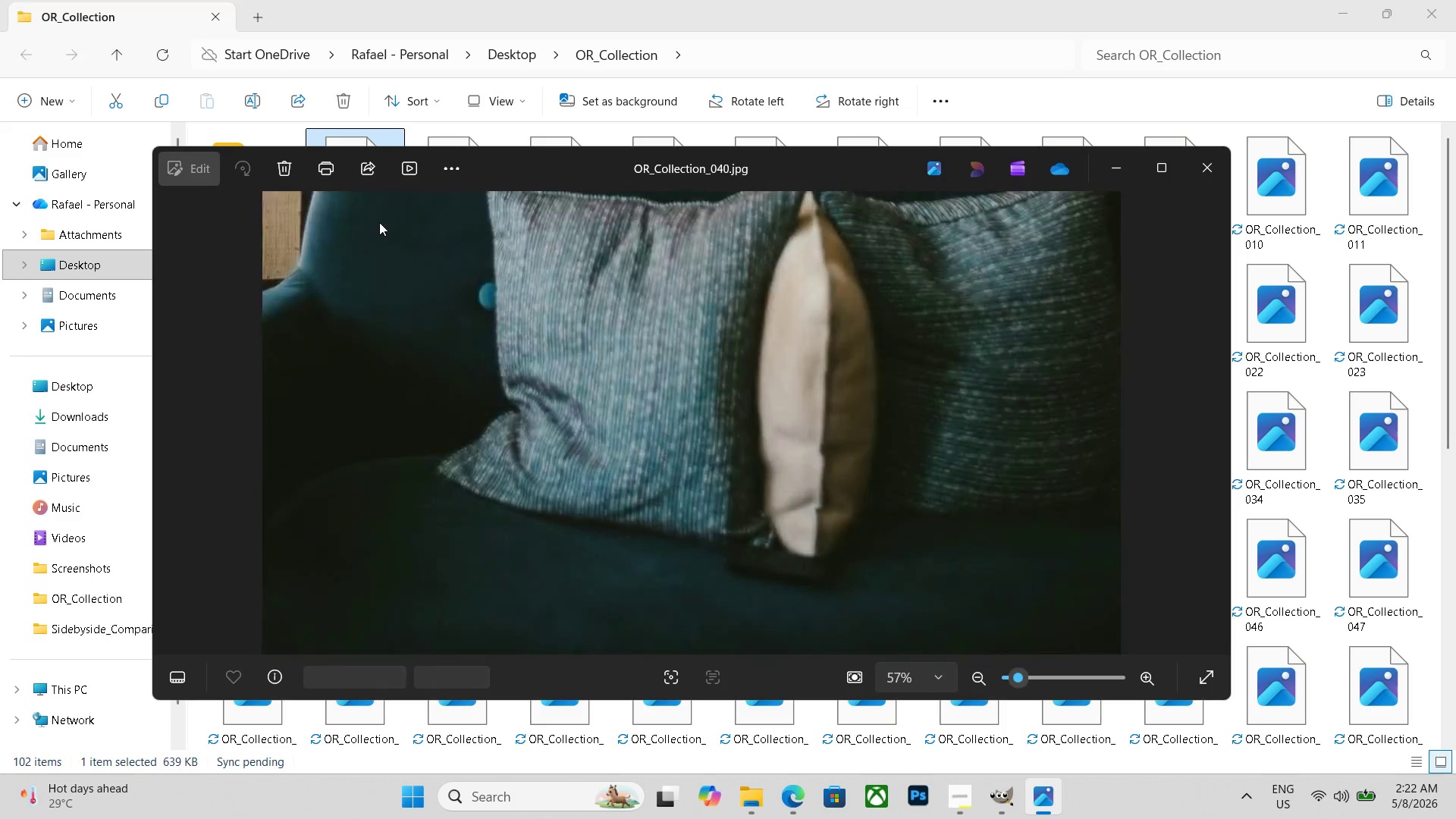 
key(ArrowRight)
 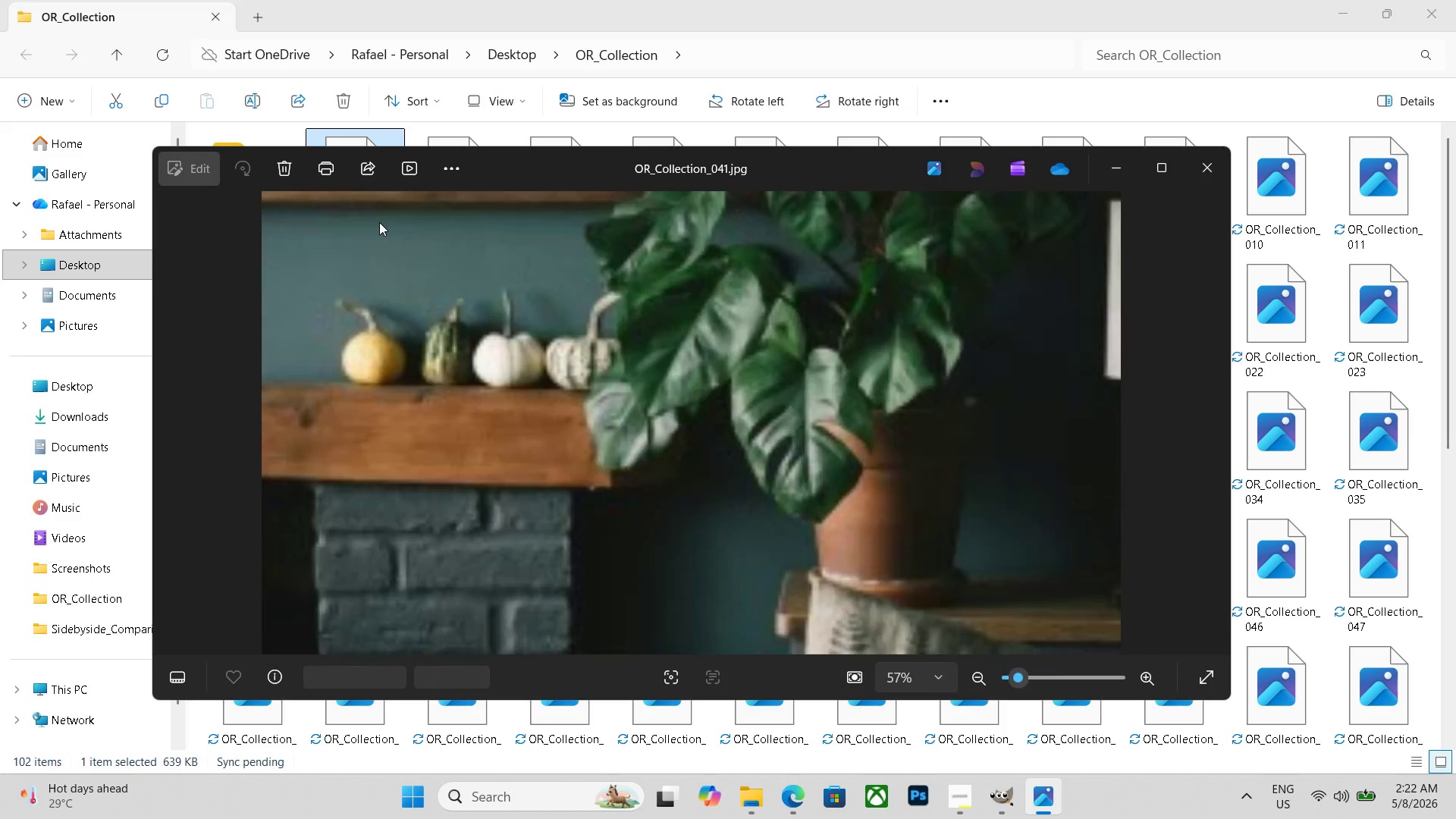 
key(ArrowRight)
 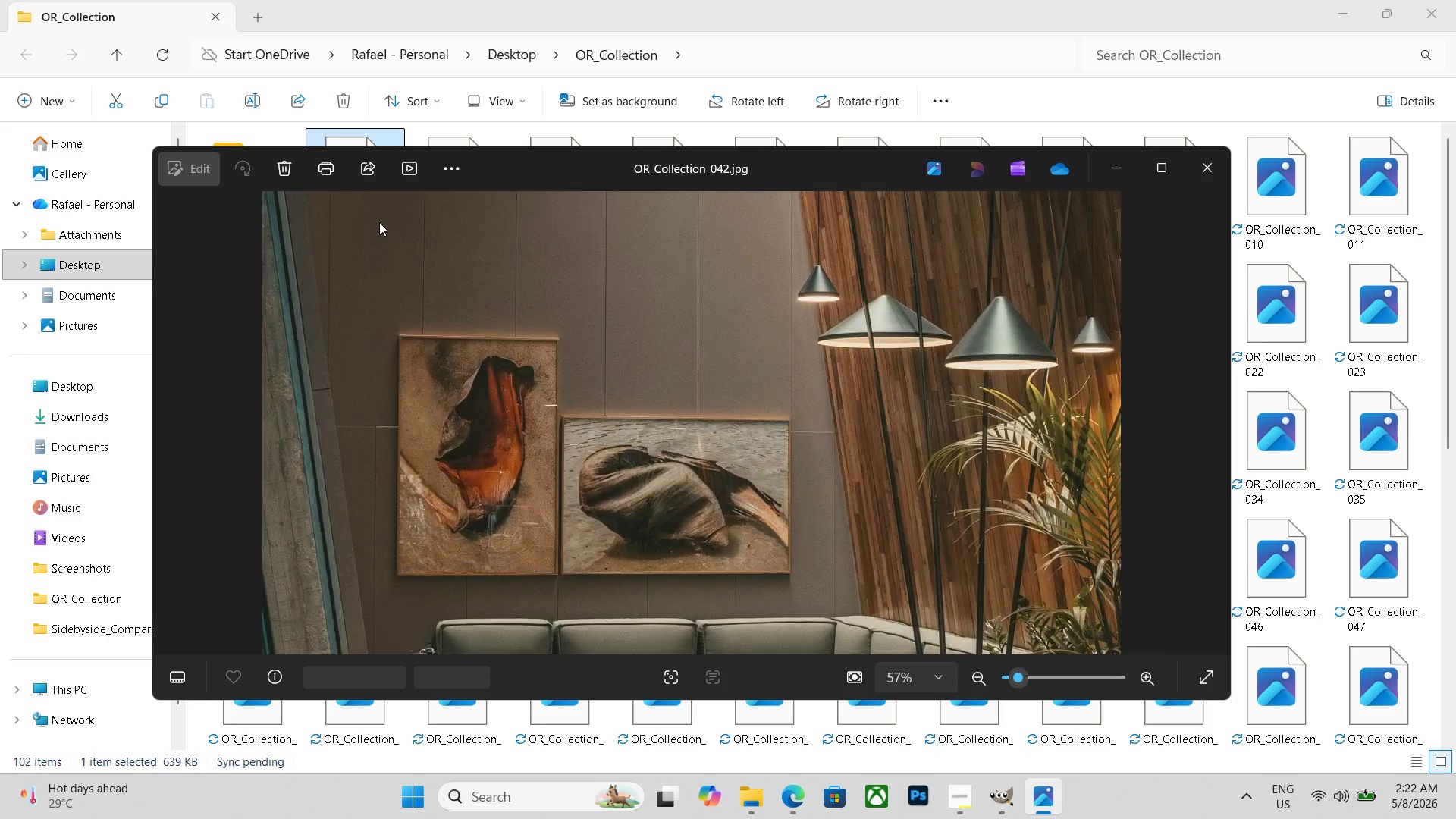 
key(ArrowRight)
 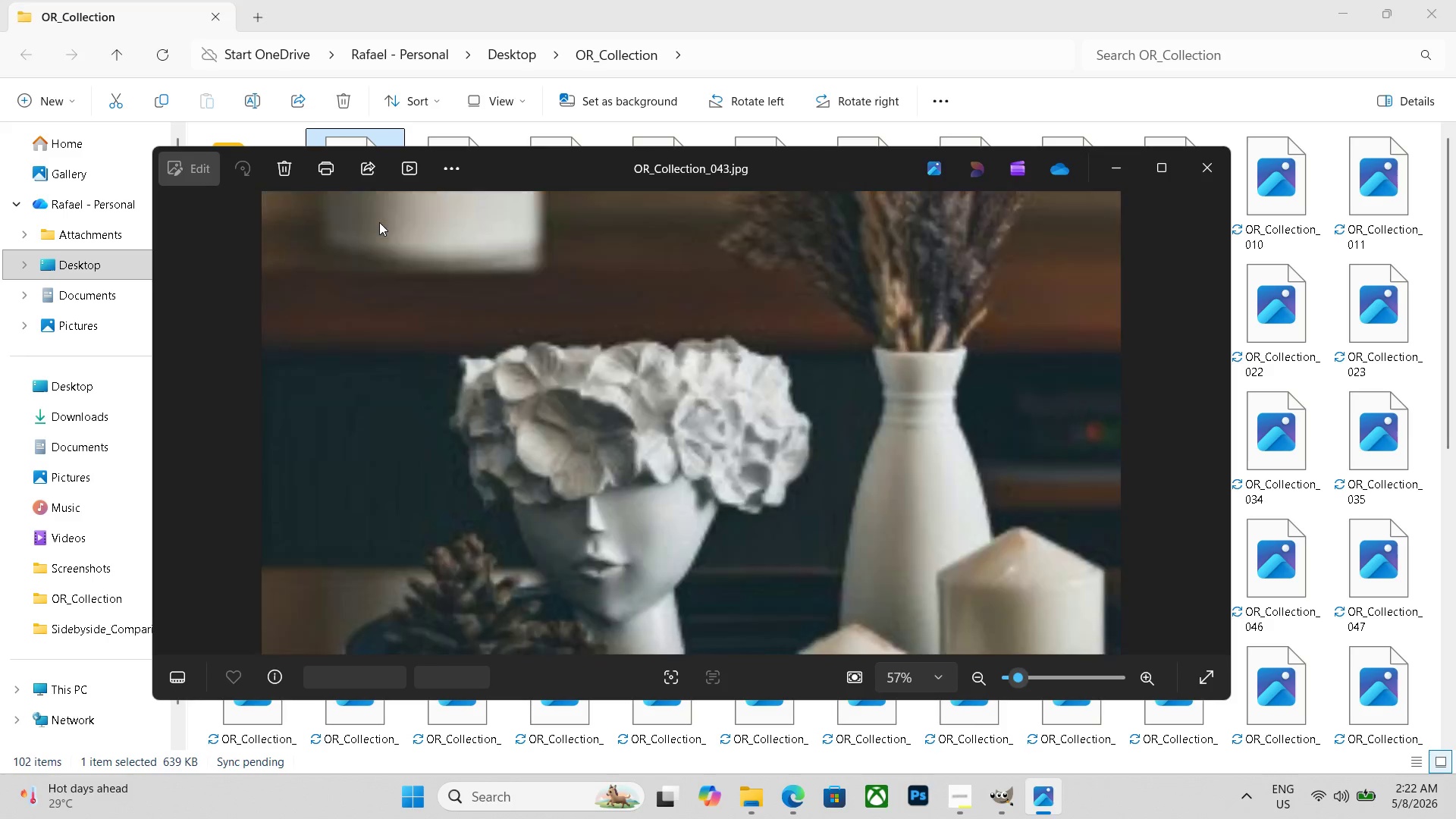 
key(ArrowRight)
 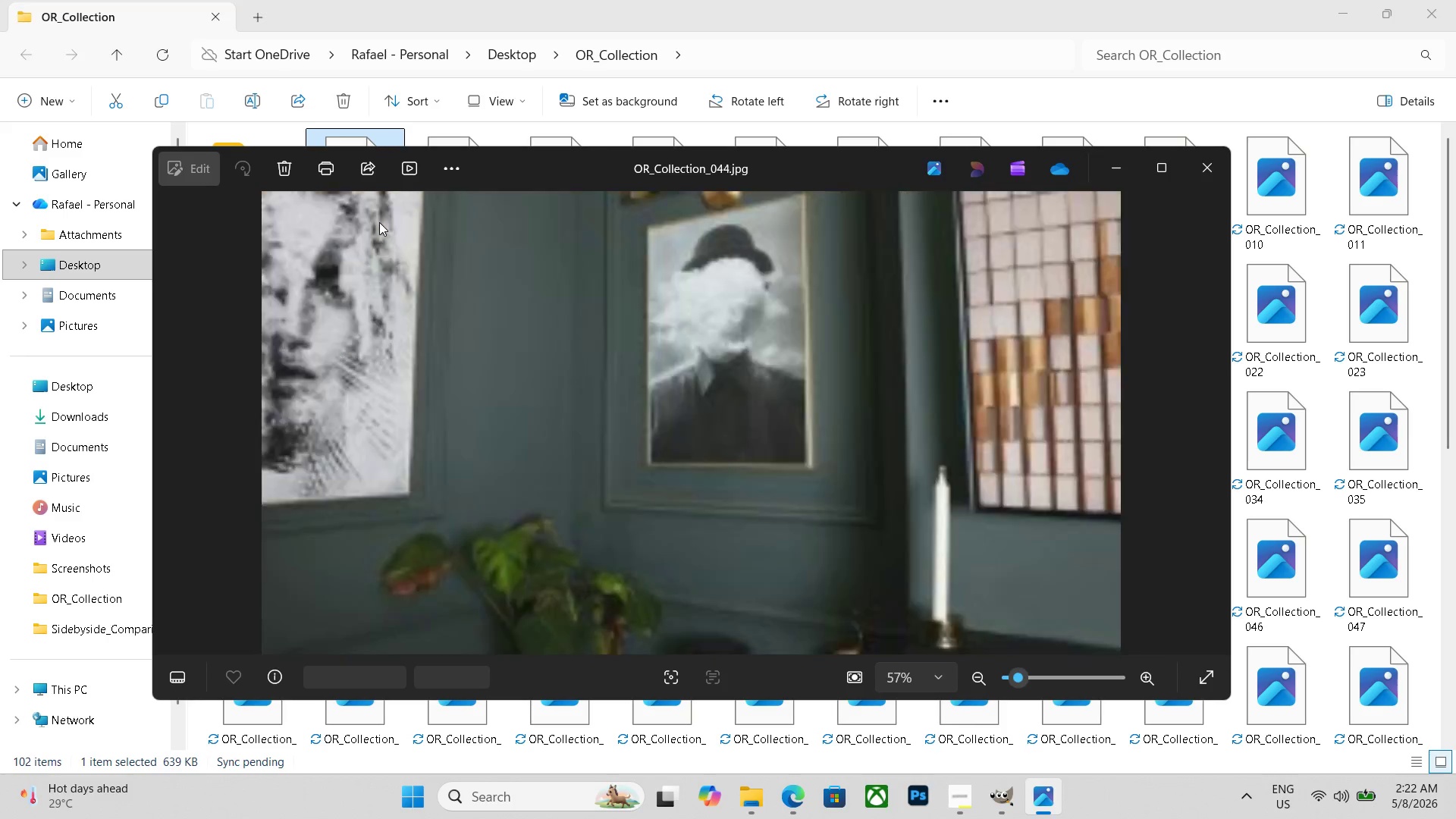 
key(ArrowRight)
 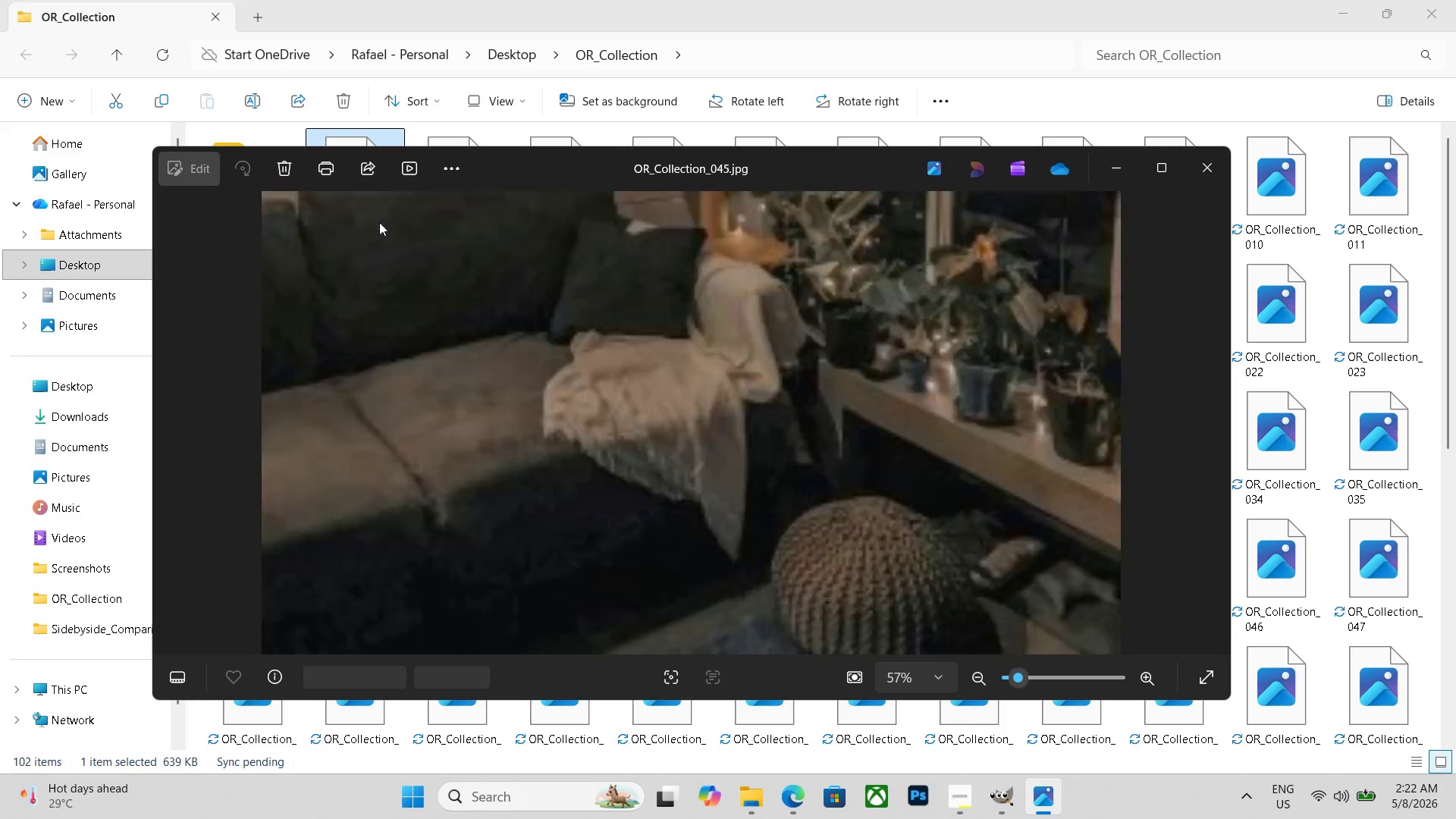 
key(ArrowRight)
 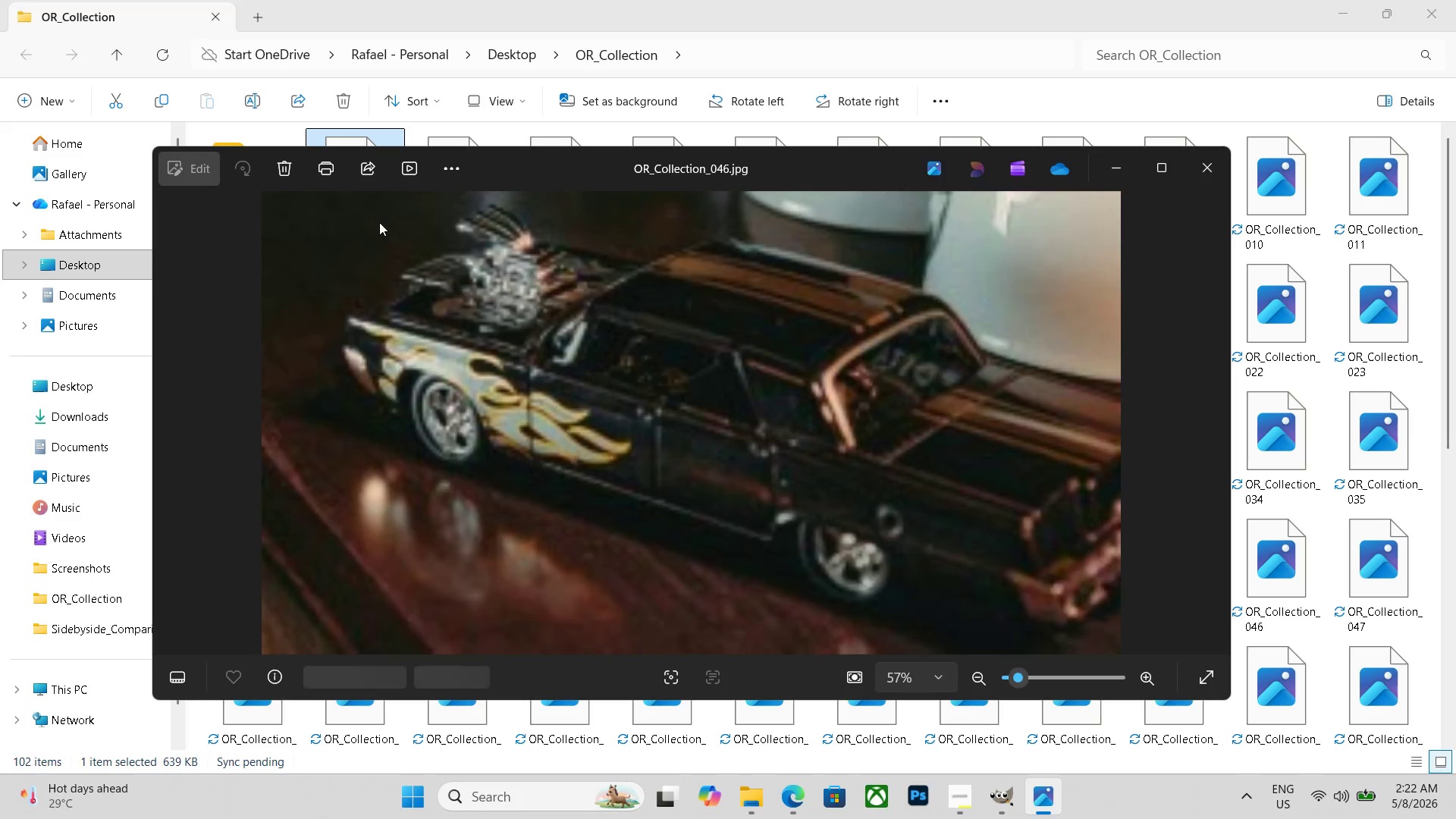 
key(ArrowRight)
 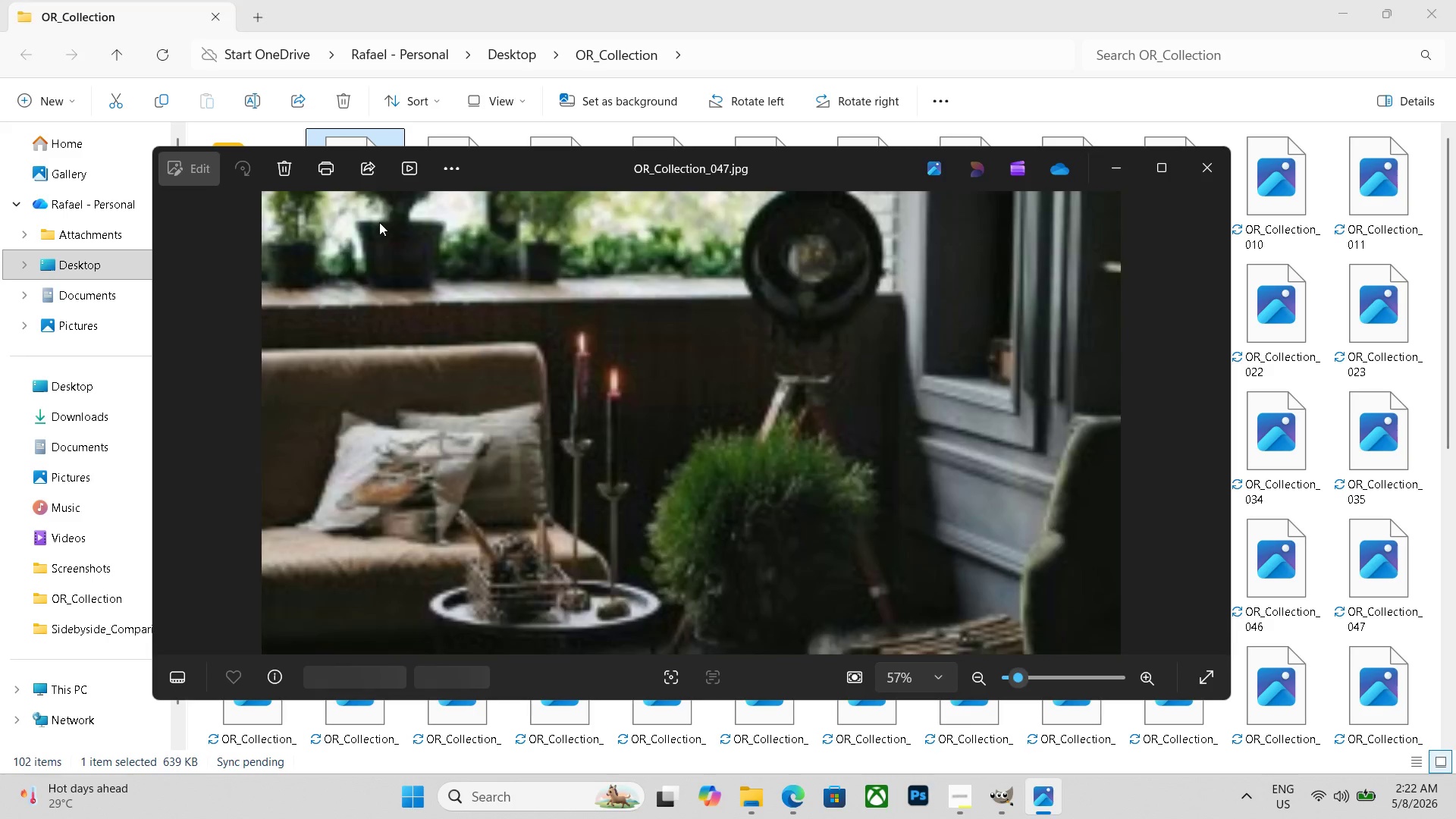 
key(ArrowRight)
 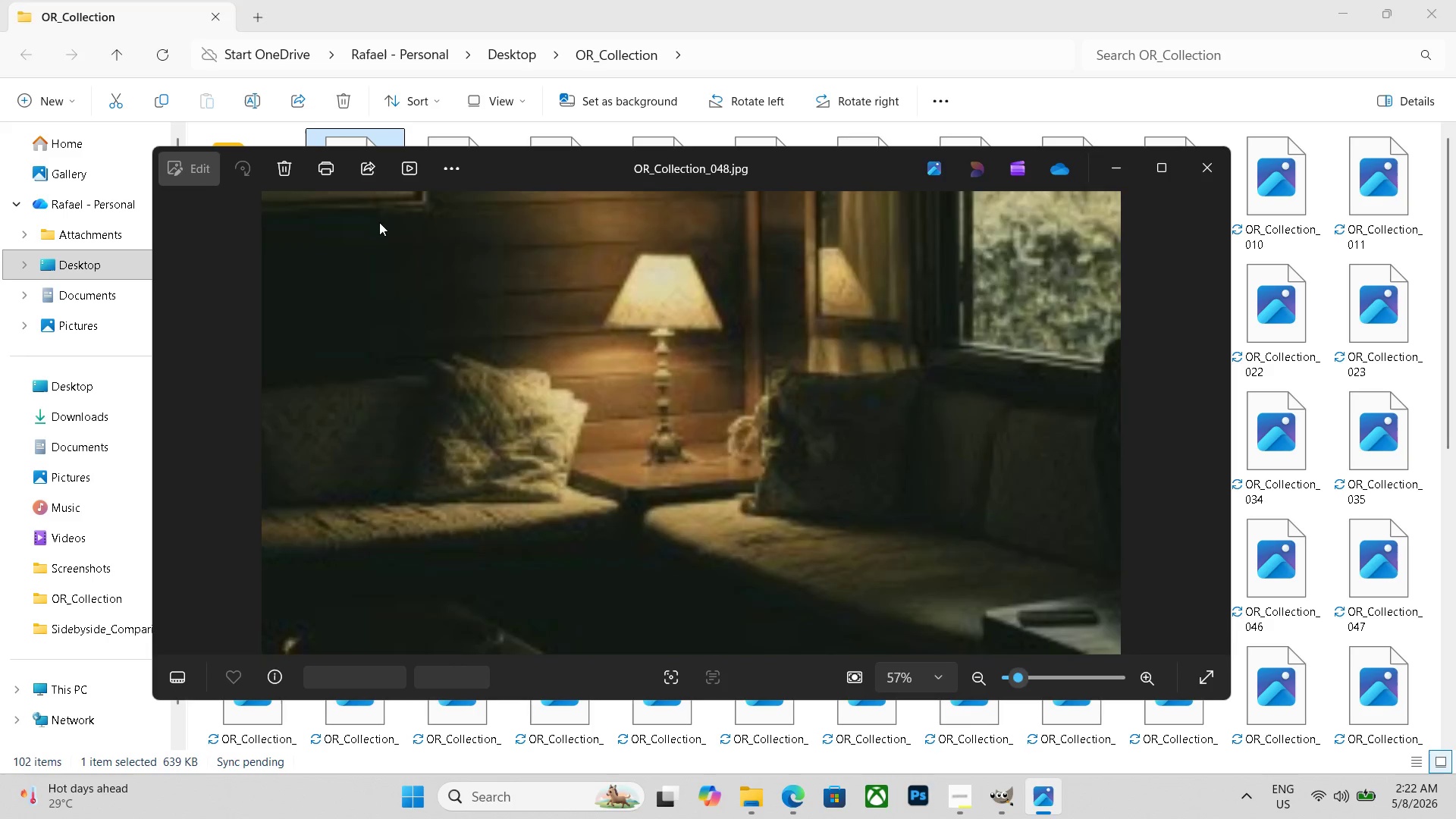 
key(ArrowRight)
 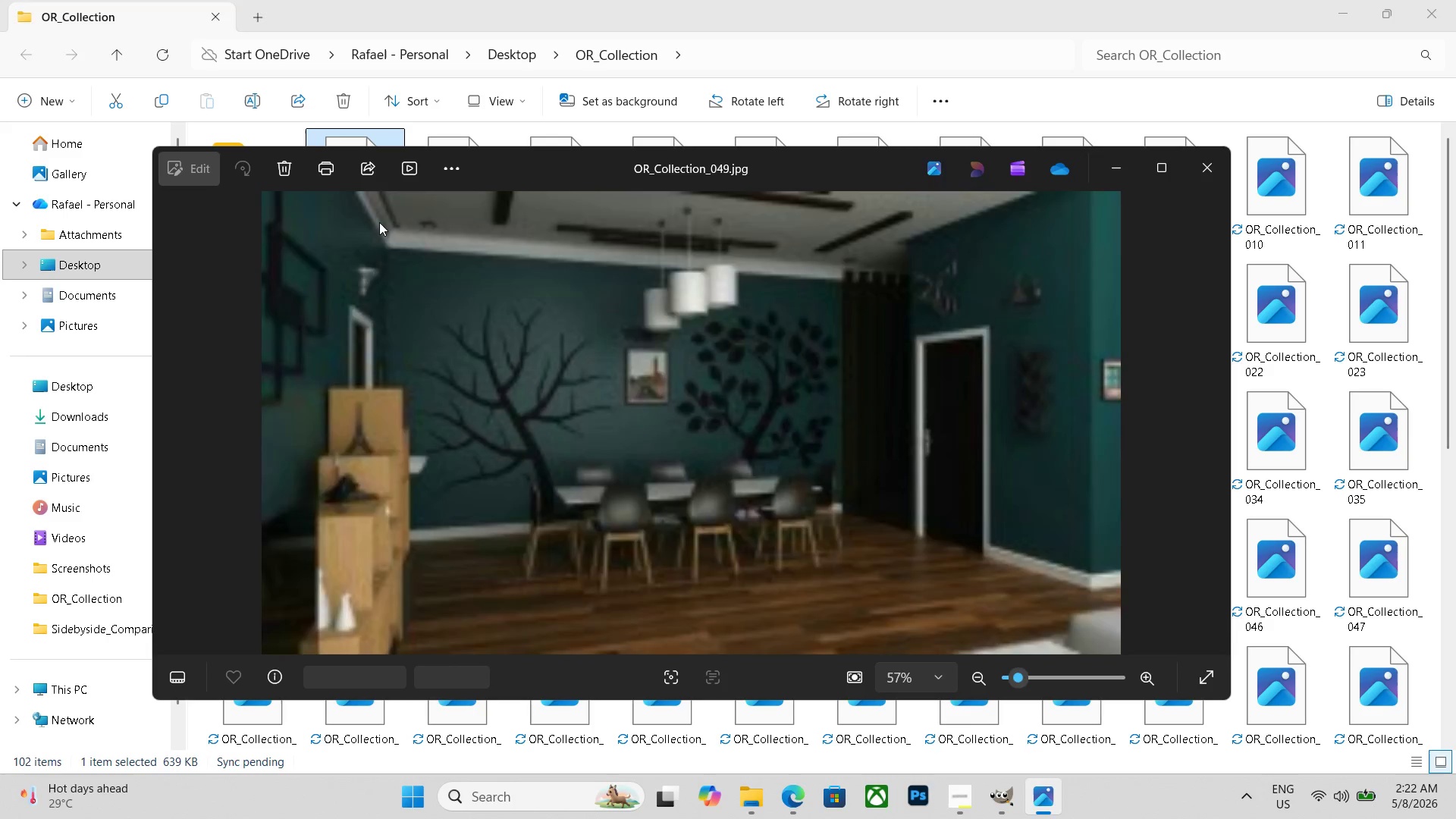 
key(ArrowRight)
 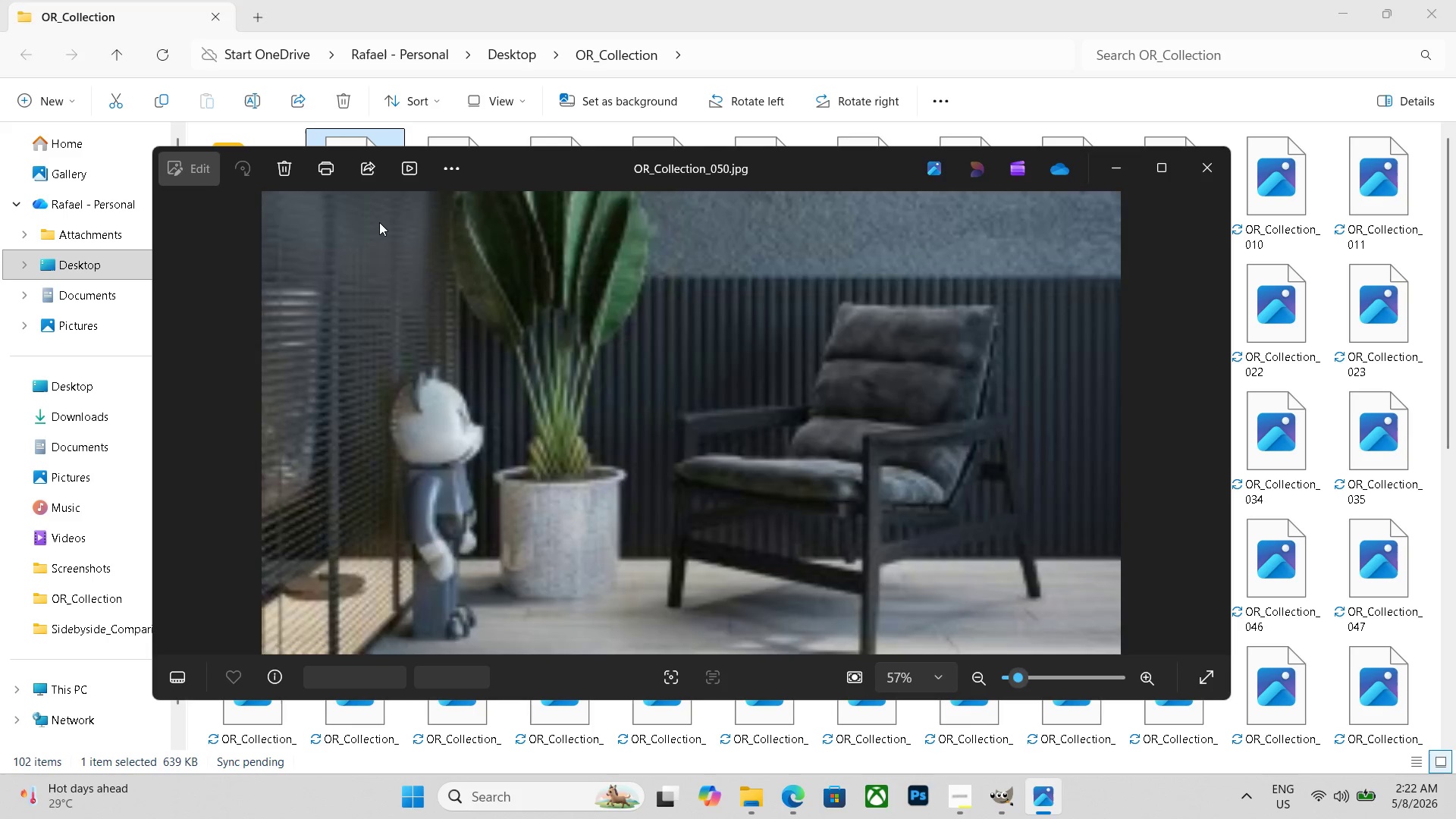 
key(ArrowRight)
 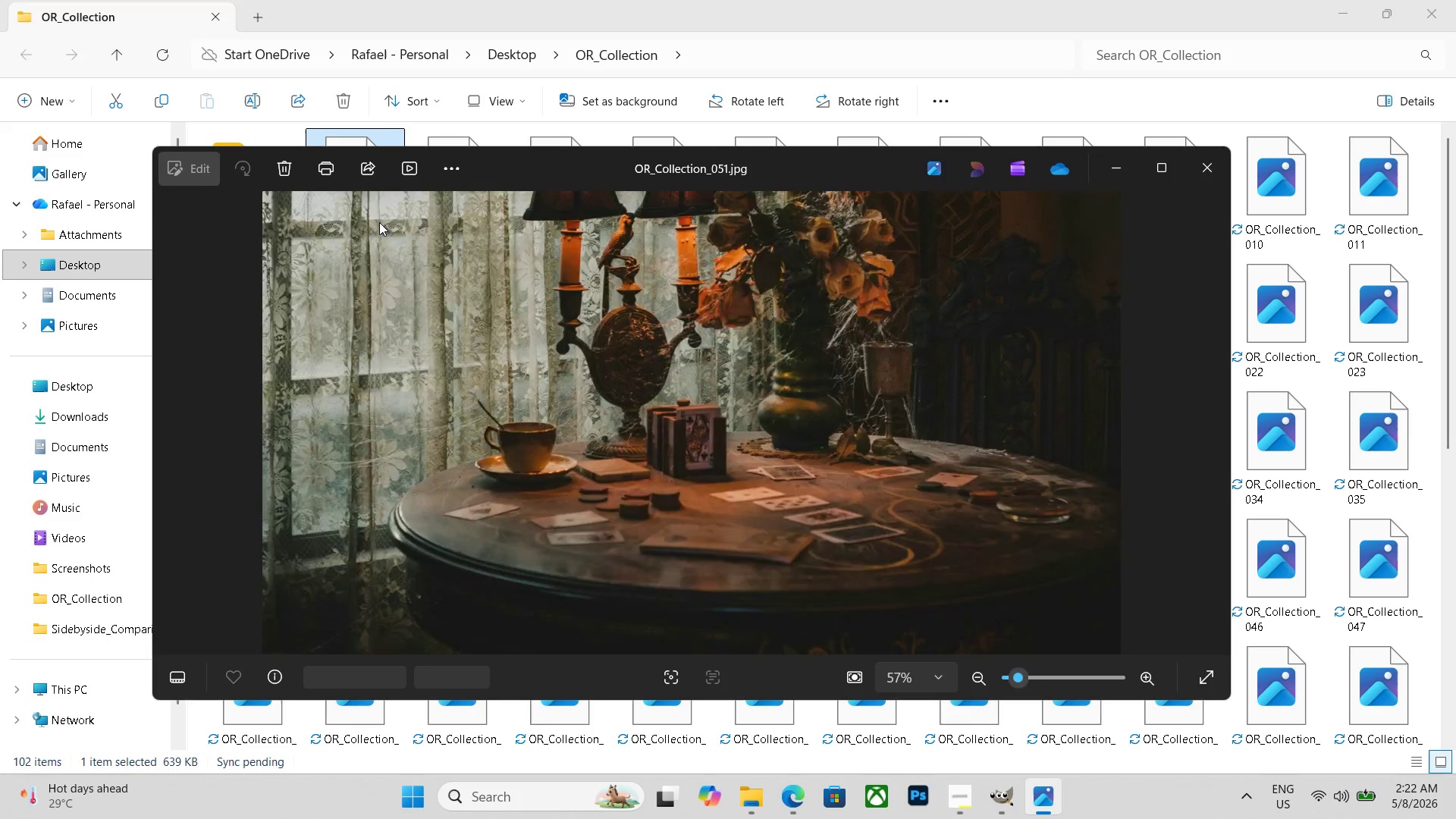 
key(ArrowRight)
 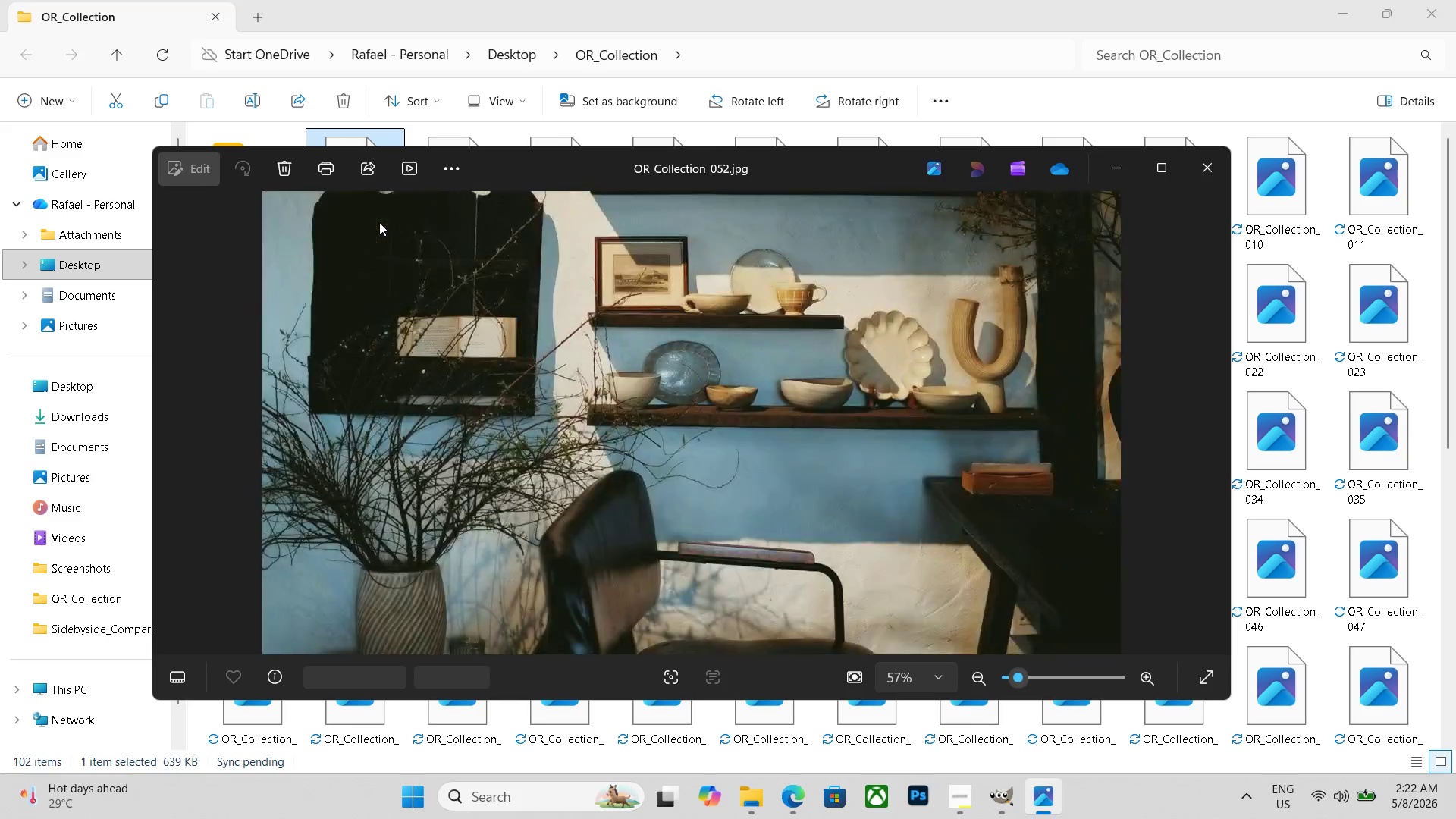 
key(ArrowRight)
 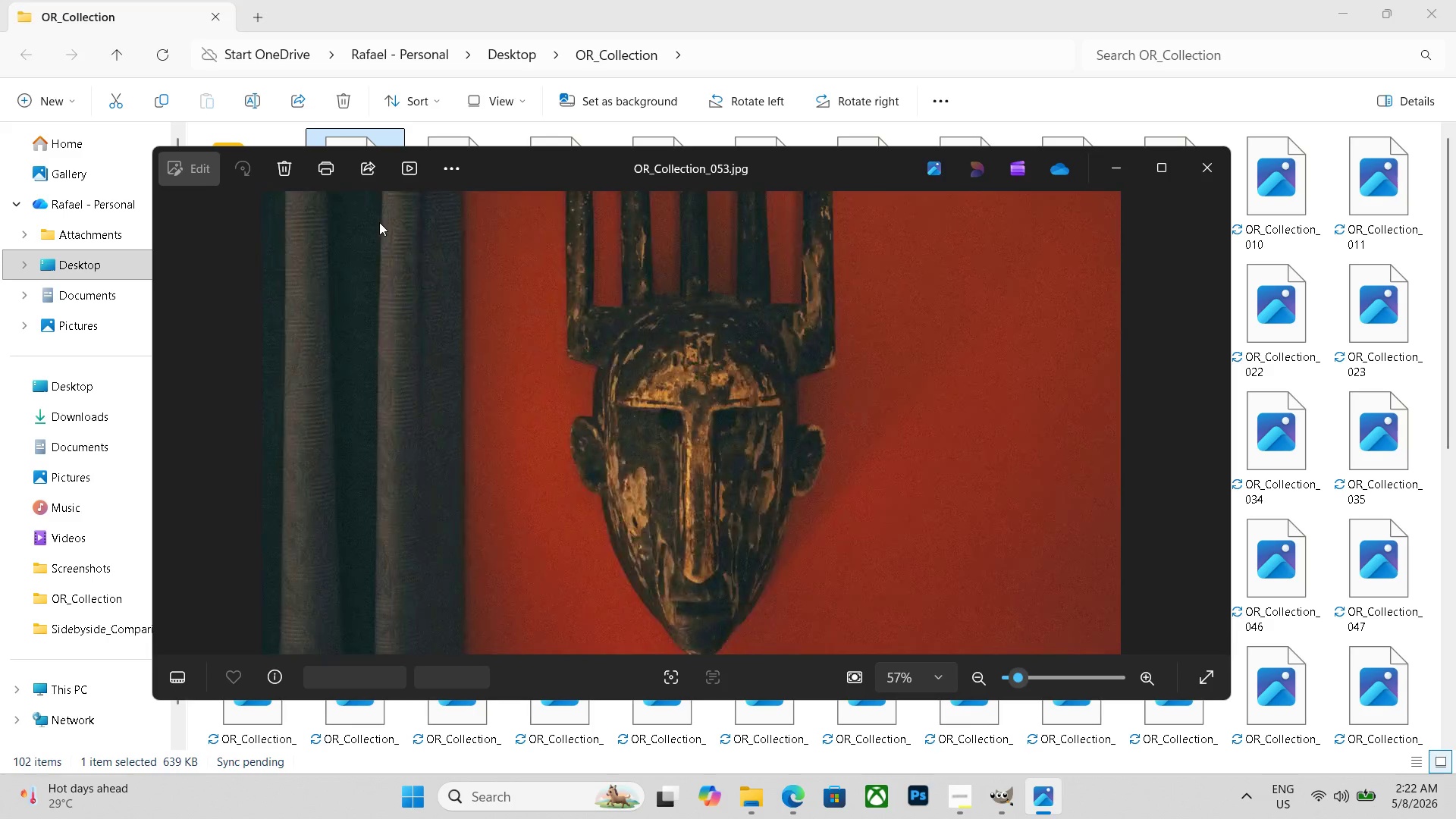 
key(ArrowRight)
 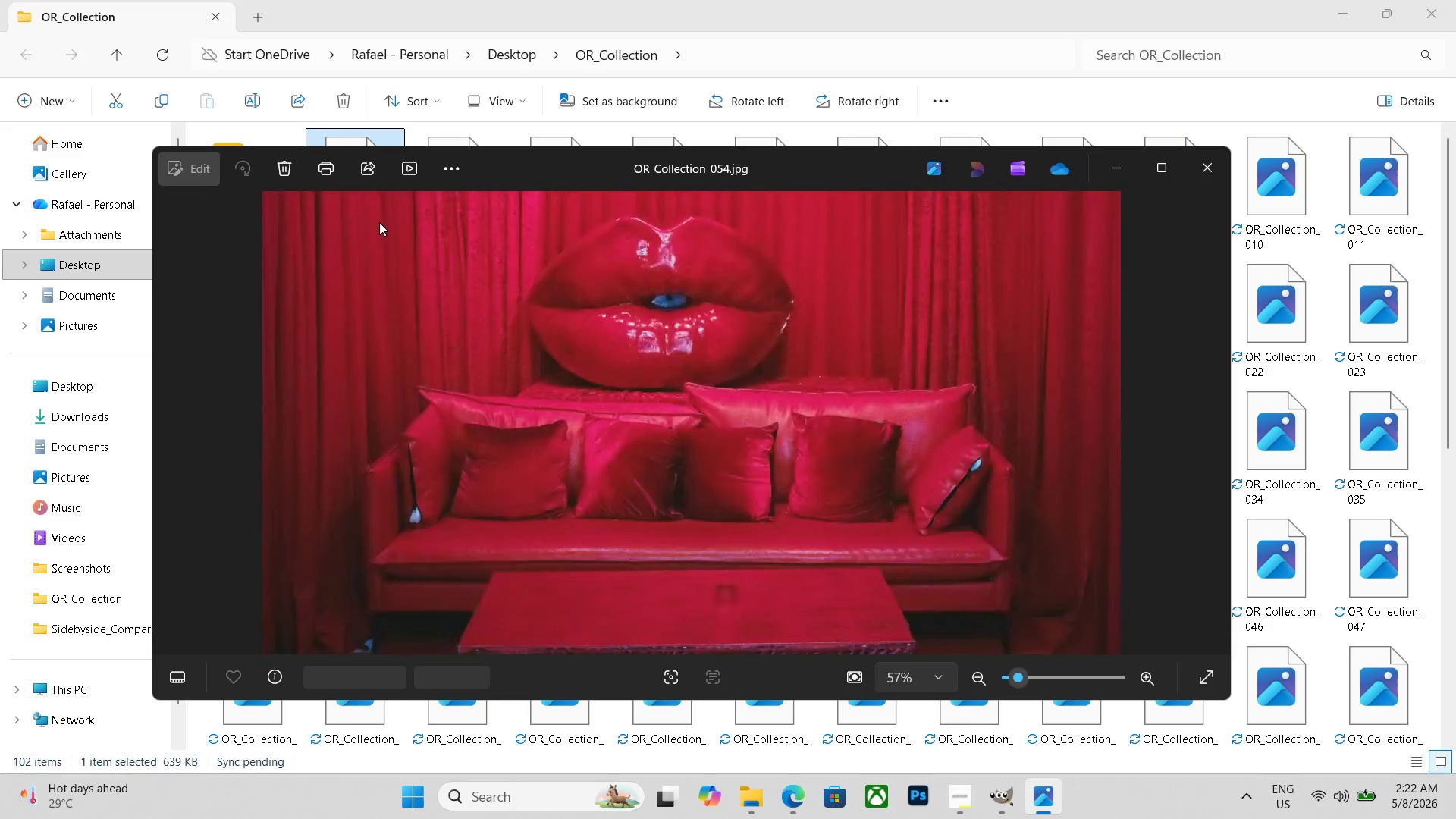 
key(ArrowRight)
 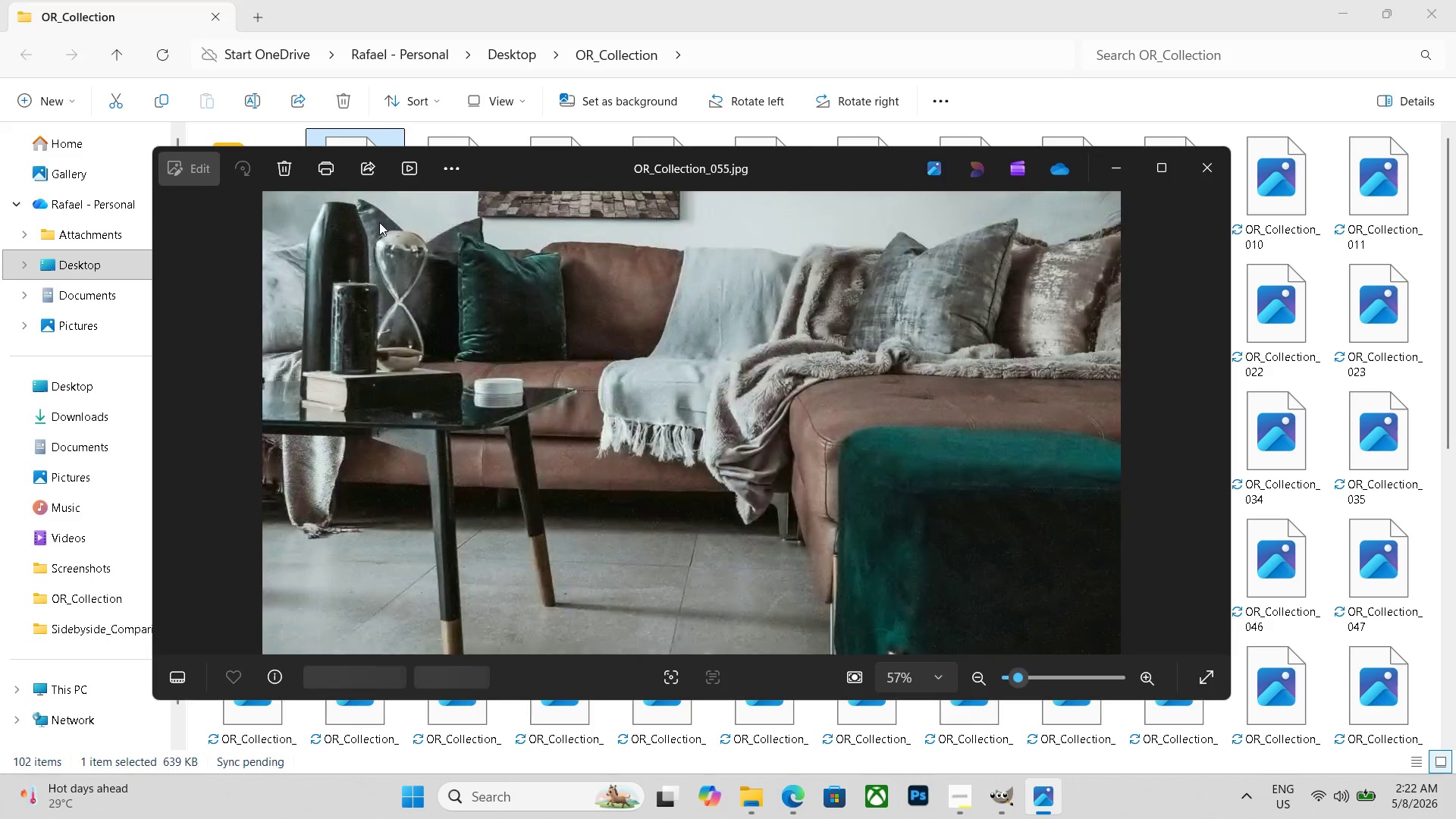 
key(ArrowRight)
 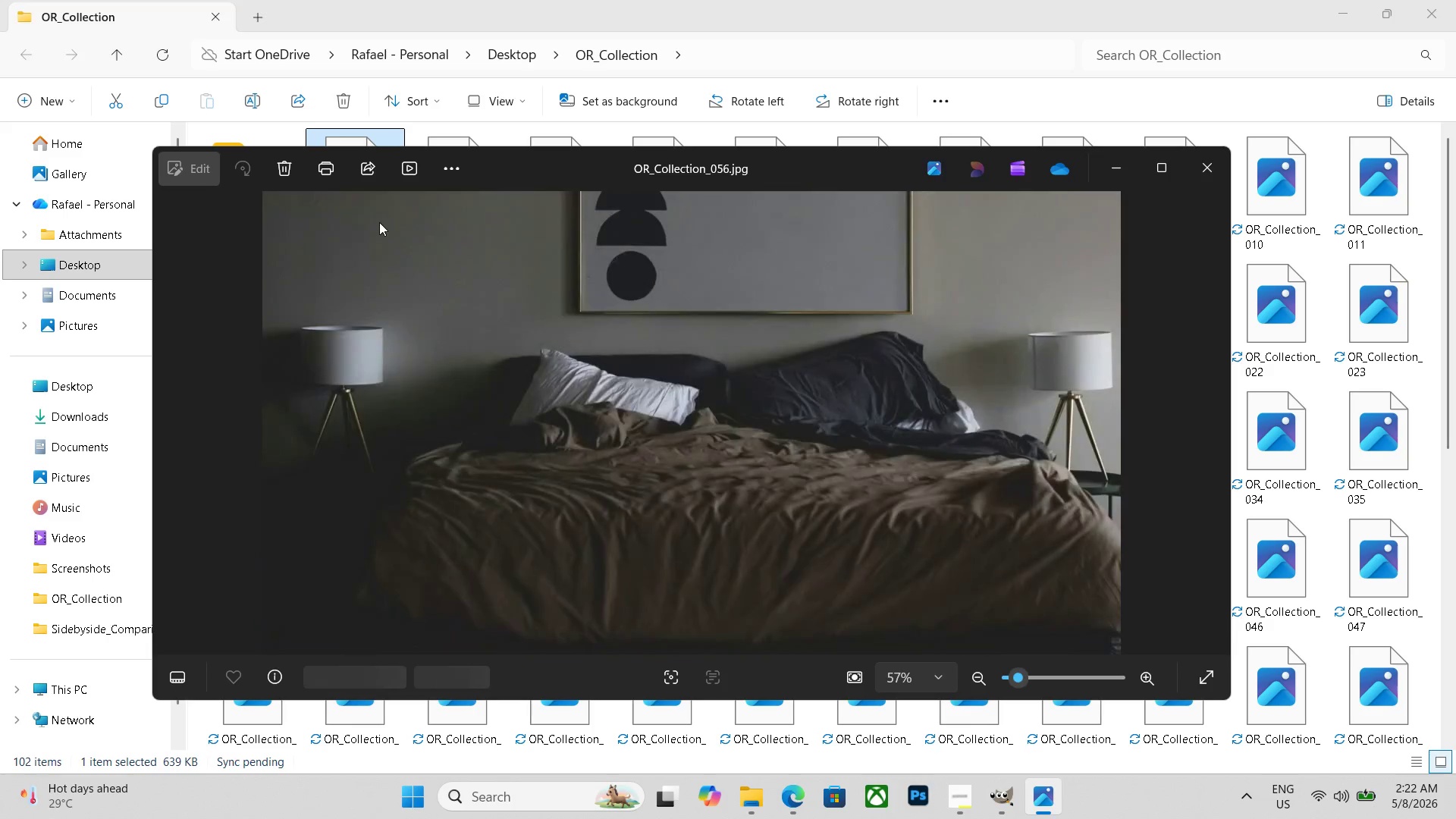 
key(ArrowRight)